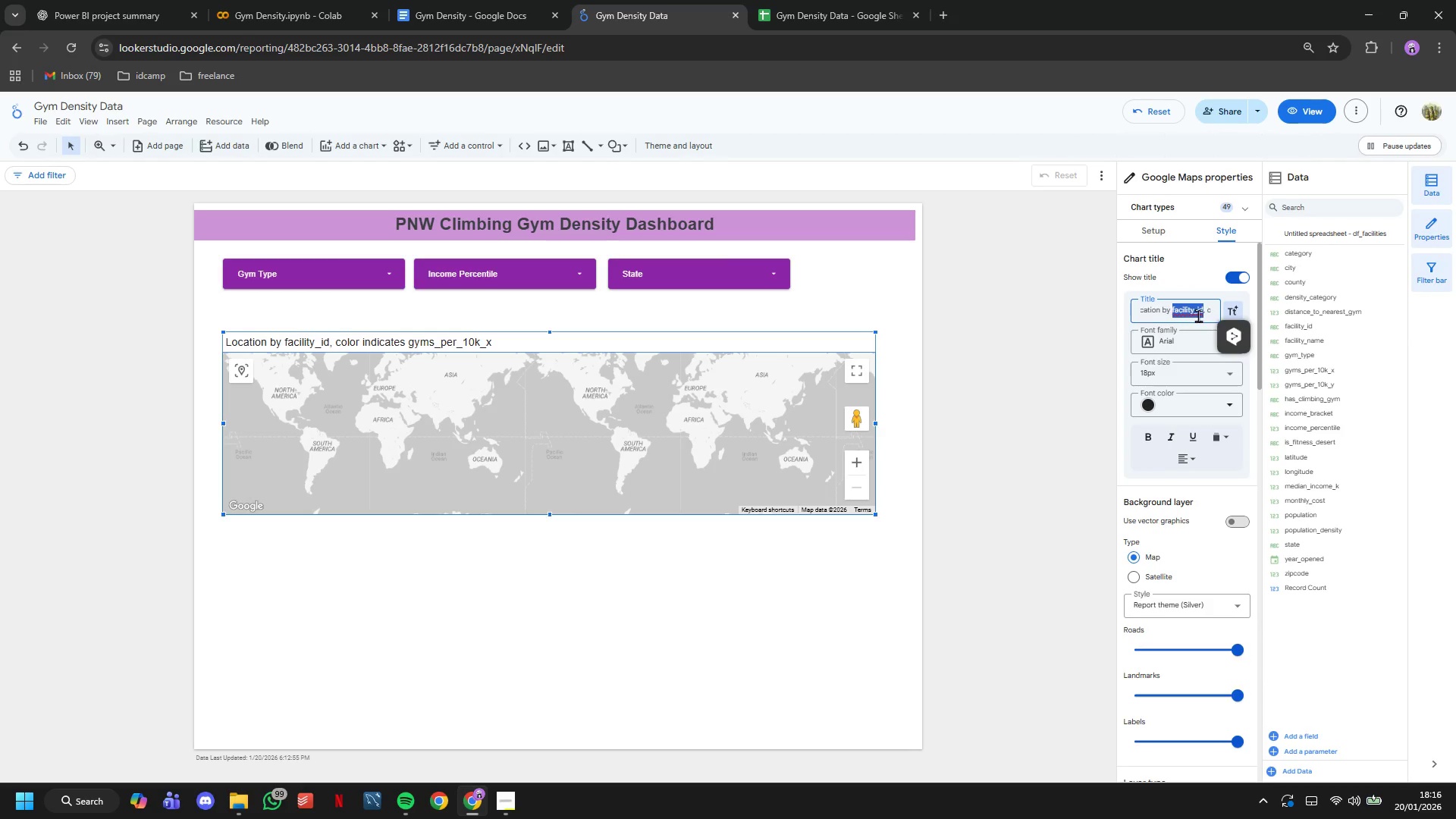 
triple_click([1198, 315])
 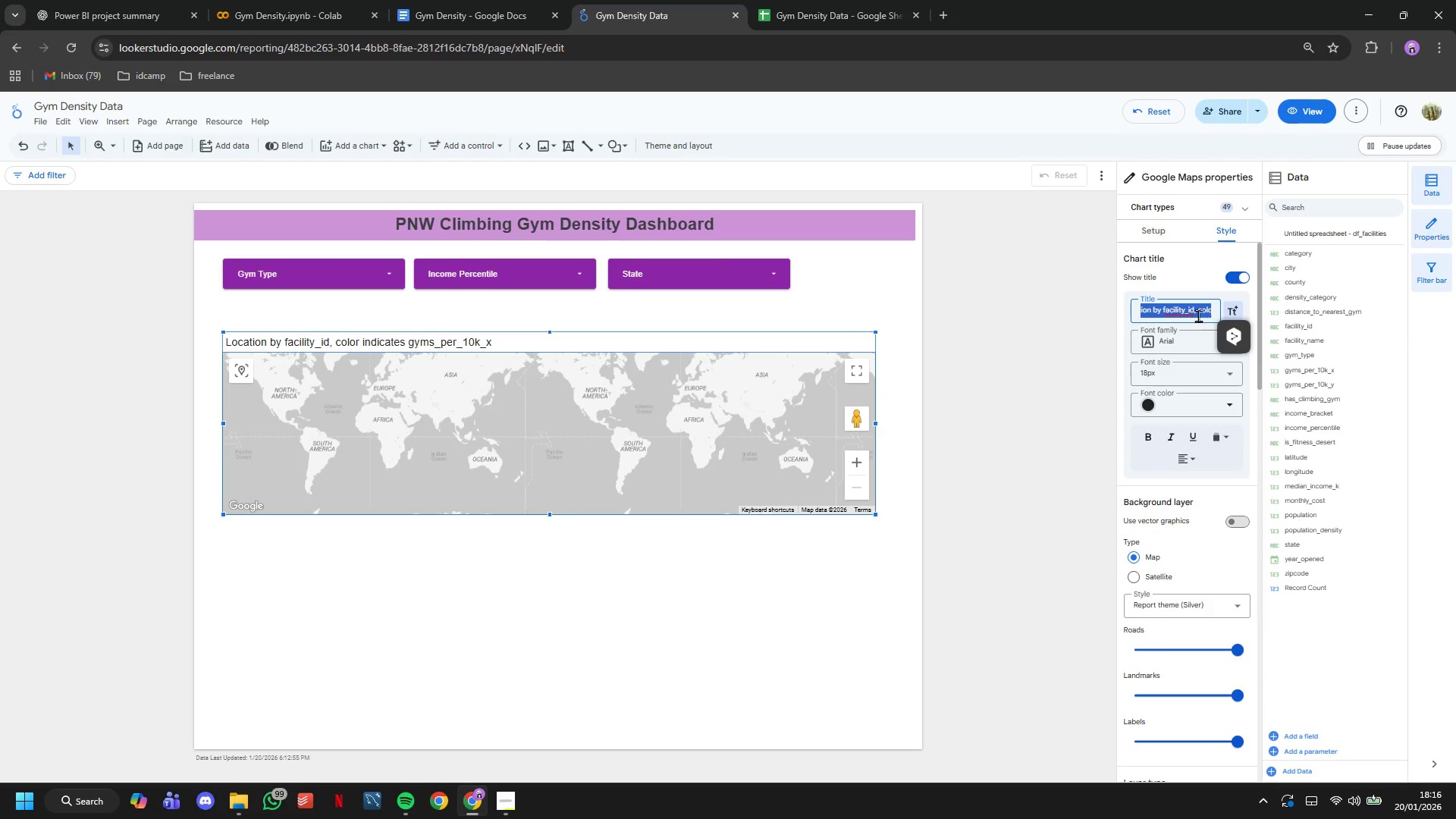 
type(He)
key(Backspace)
key(Backspace)
key(Backspace)
type(Geographic Heatmao)
key(Backspace)
type(p)
 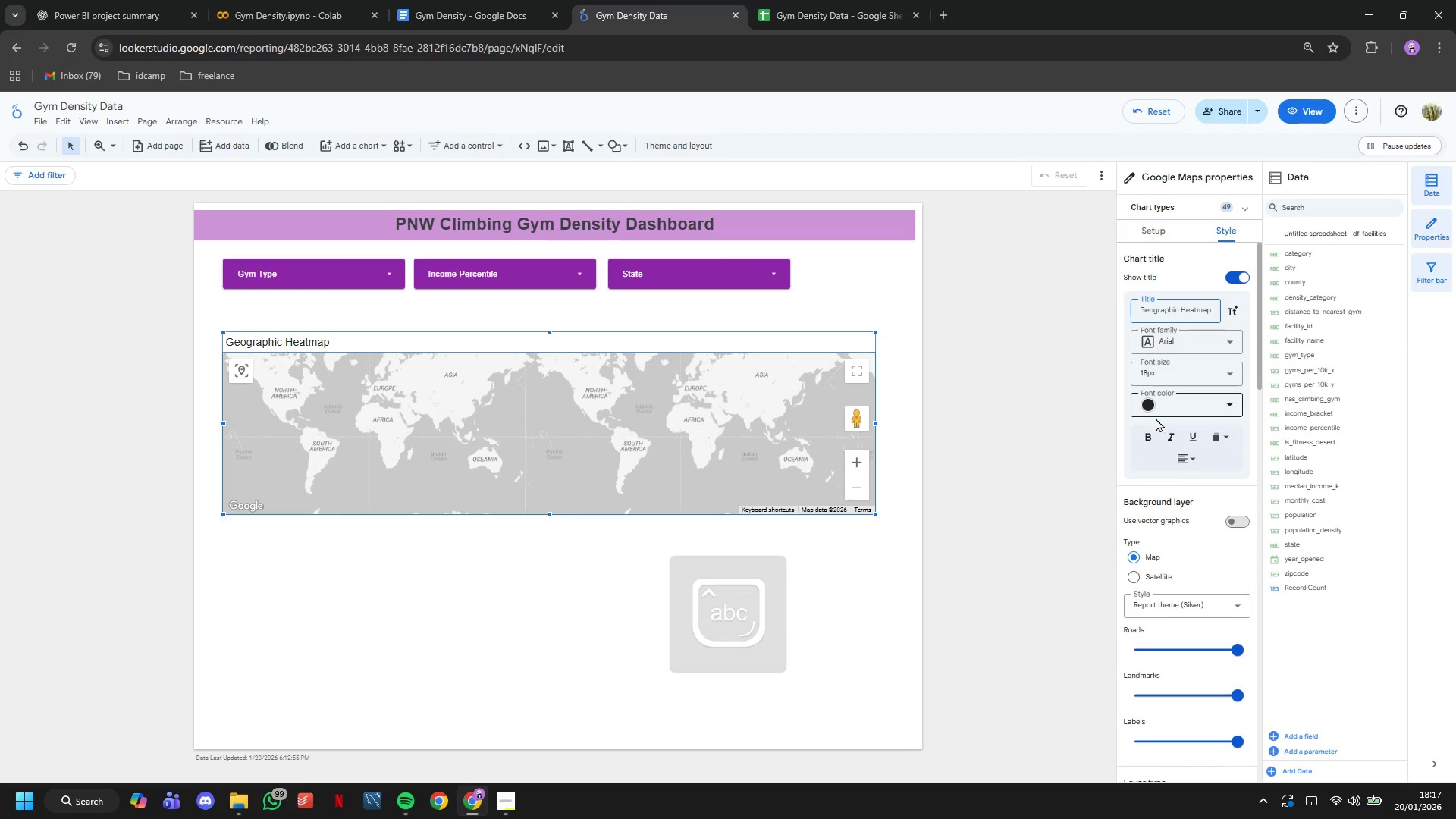 
left_click([1147, 446])
 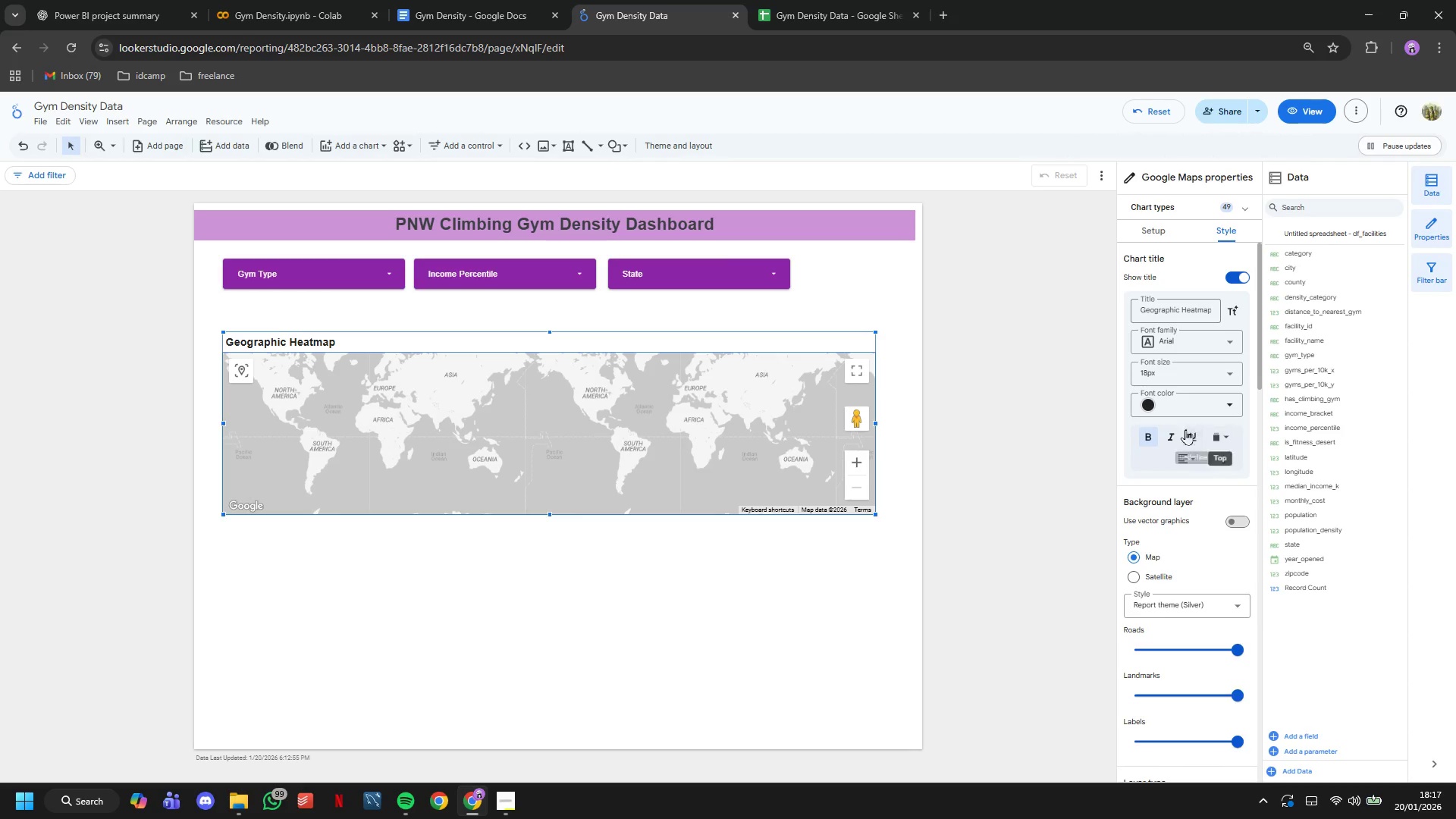 
left_click([1180, 397])
 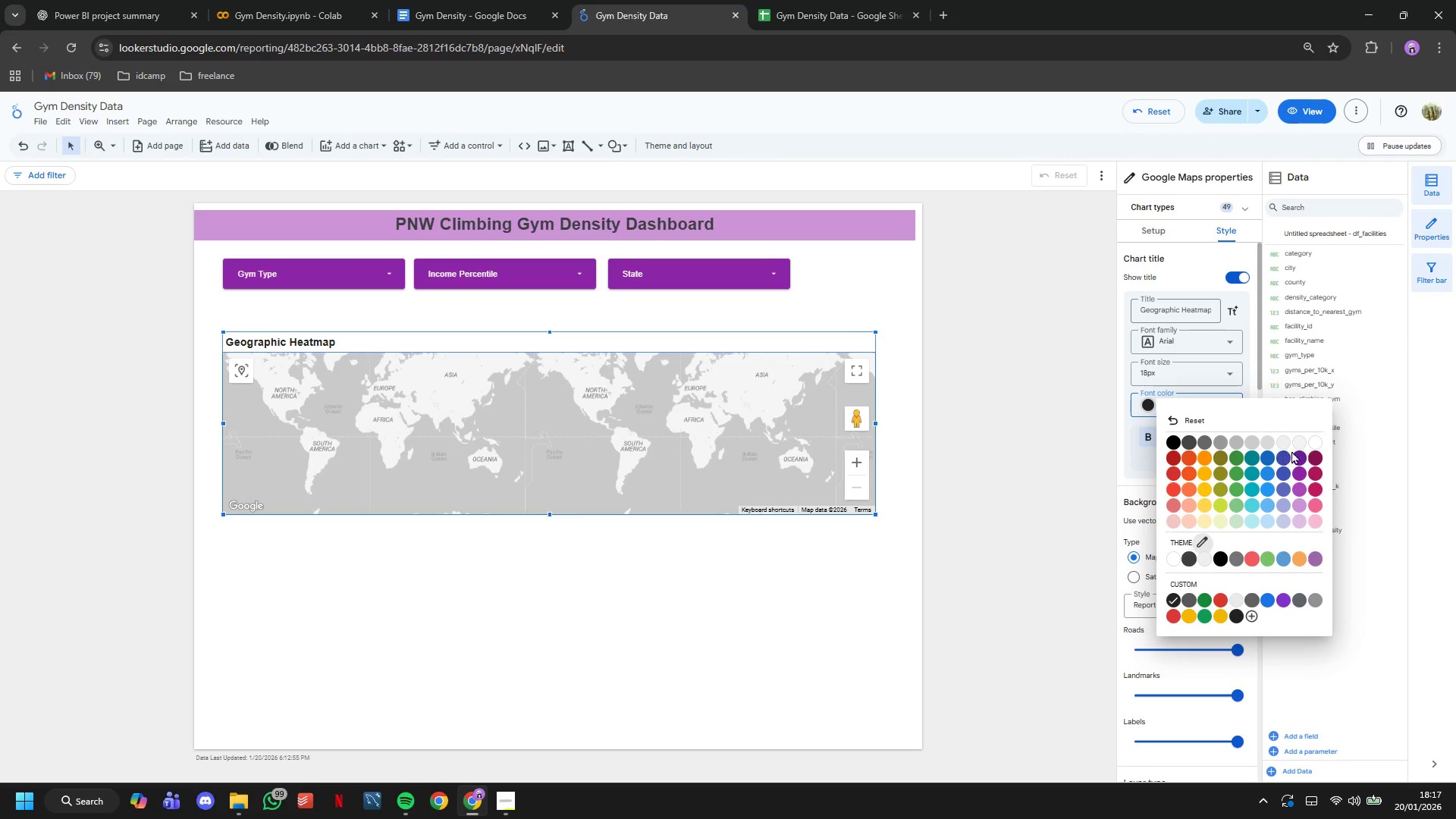 
left_click([1299, 453])
 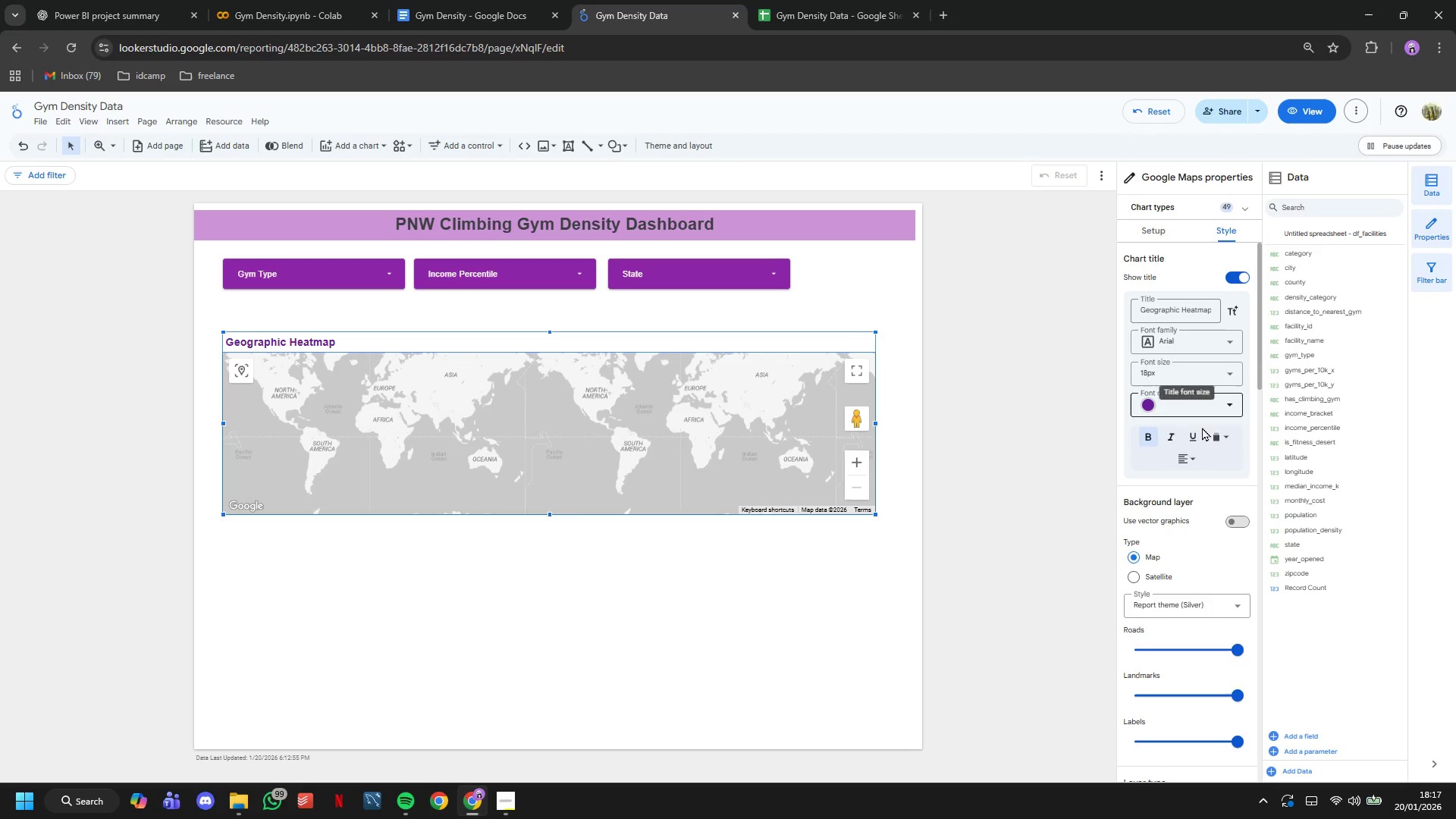 
left_click([1188, 457])
 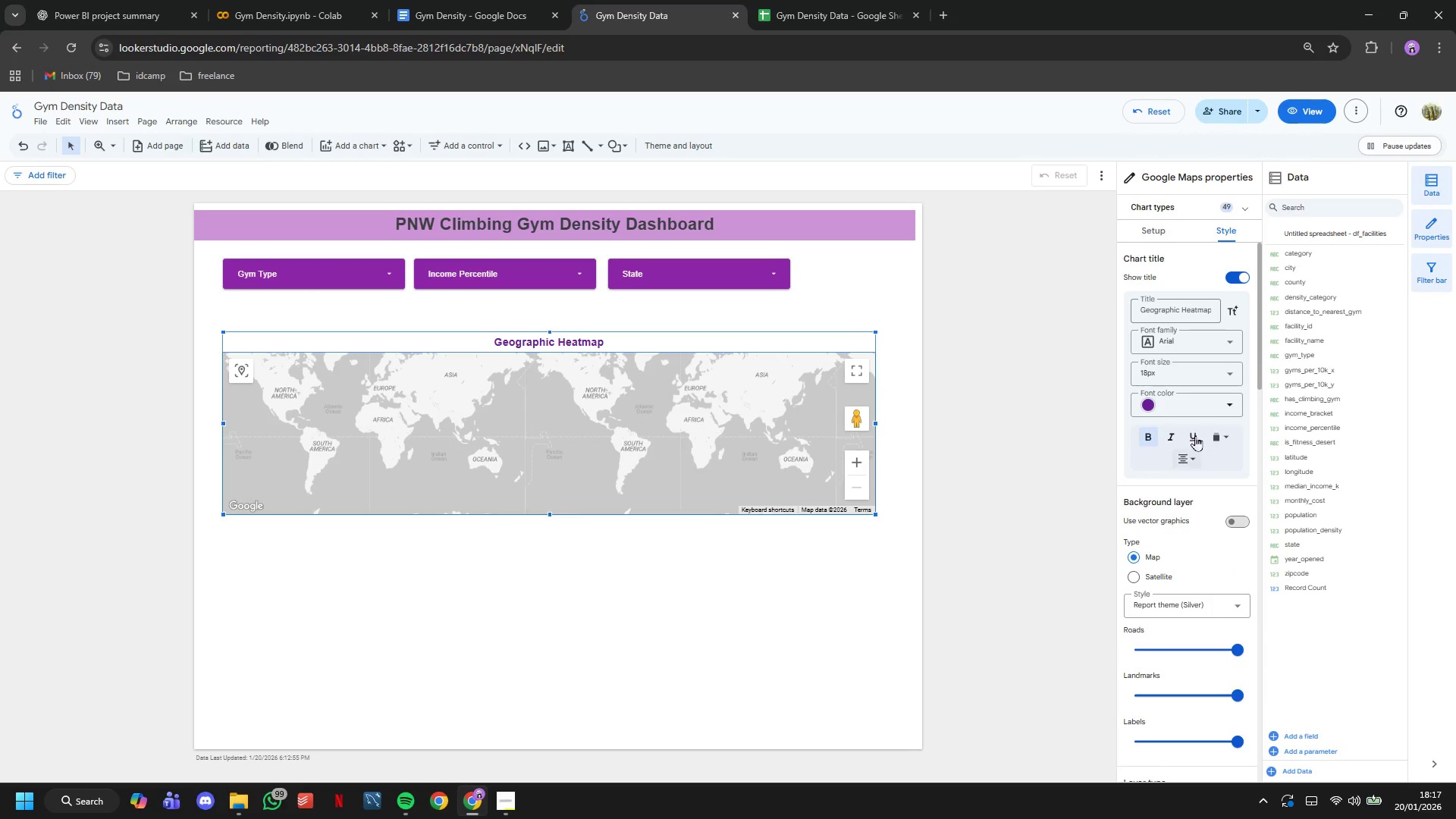 
left_click([1194, 371])
 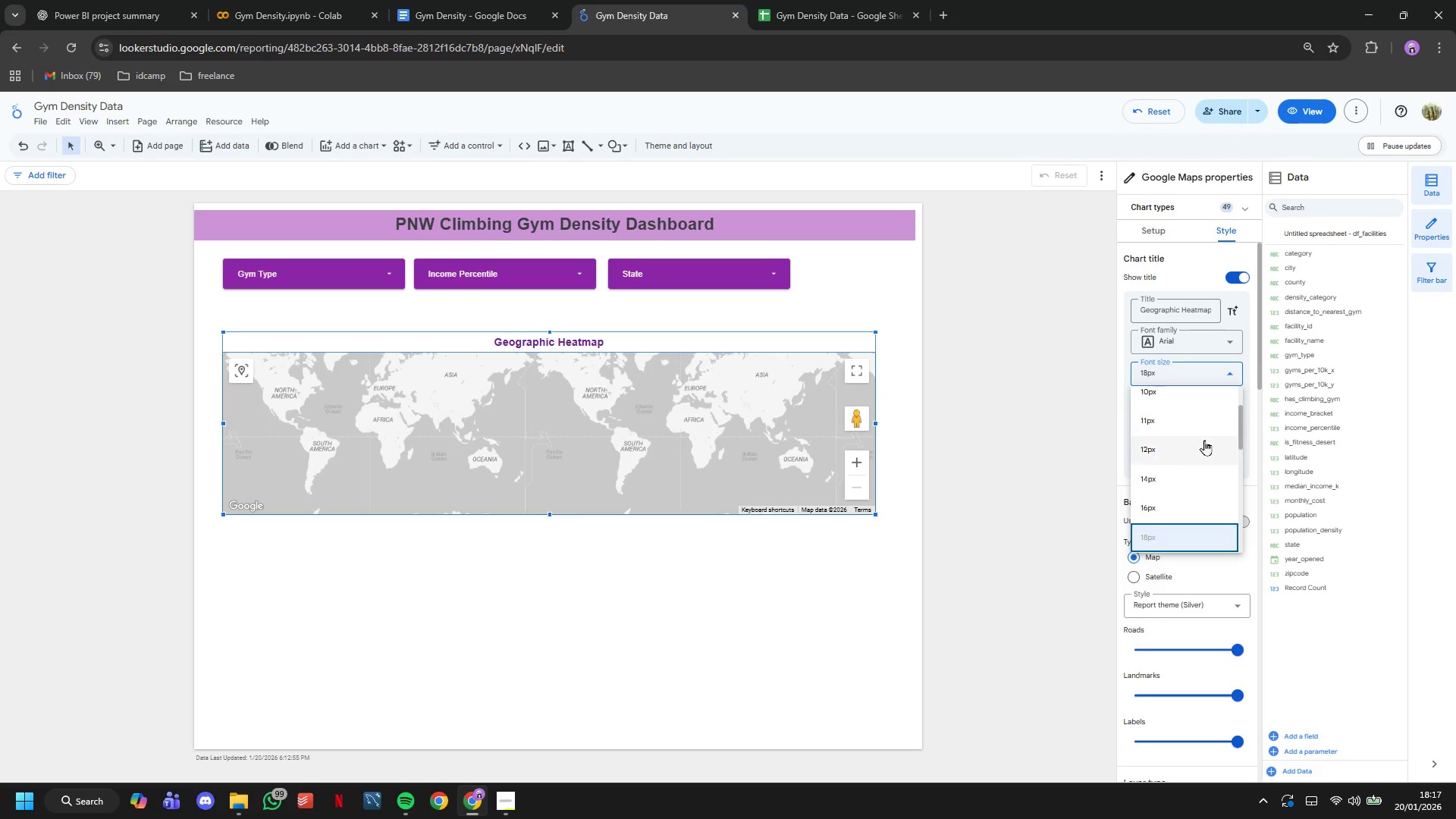 
scroll: coordinate [1204, 444], scroll_direction: down, amount: 2.0
 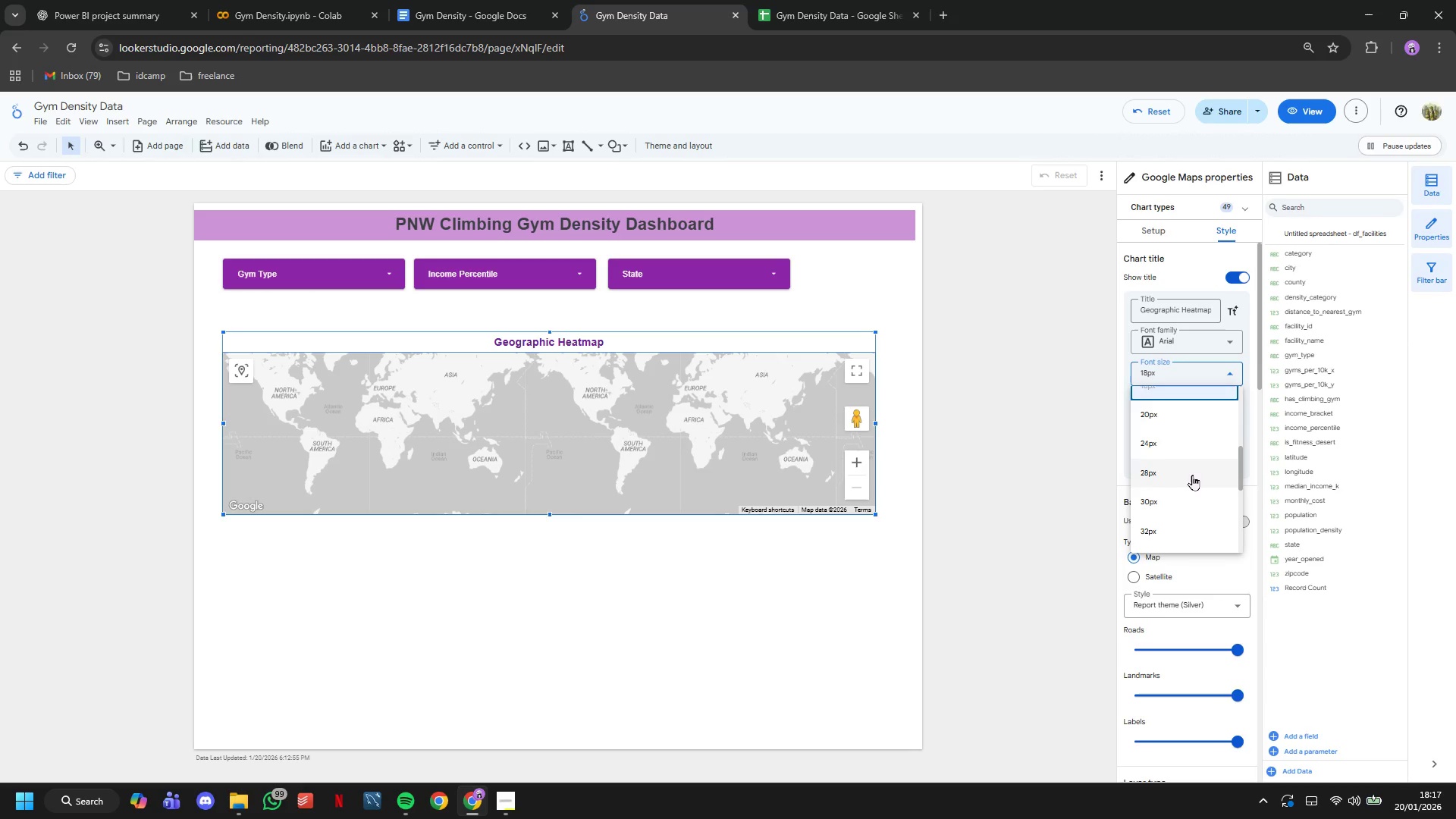 
left_click([1192, 475])
 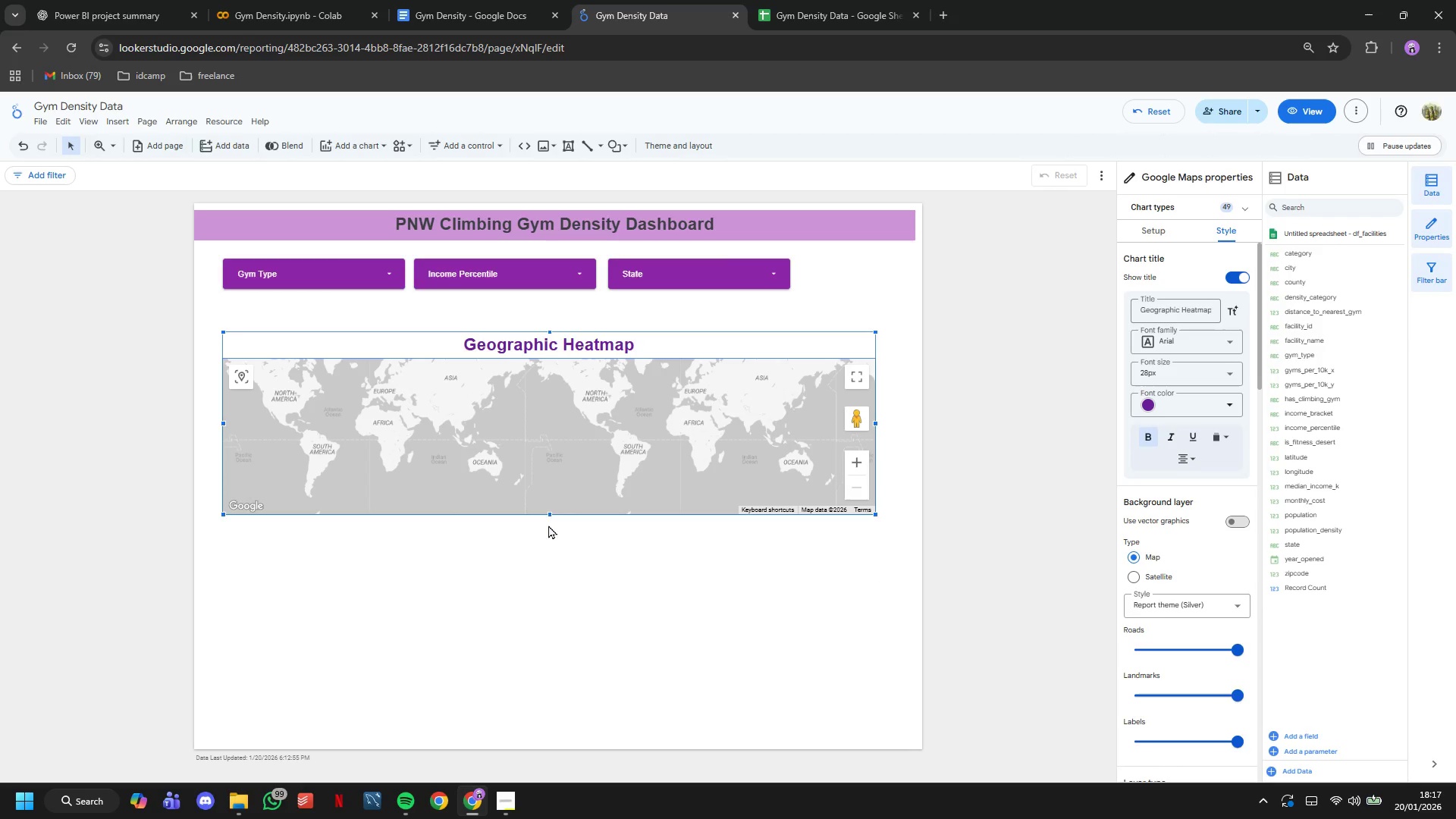 
left_click_drag(start_coordinate=[550, 516], to_coordinate=[552, 538])
 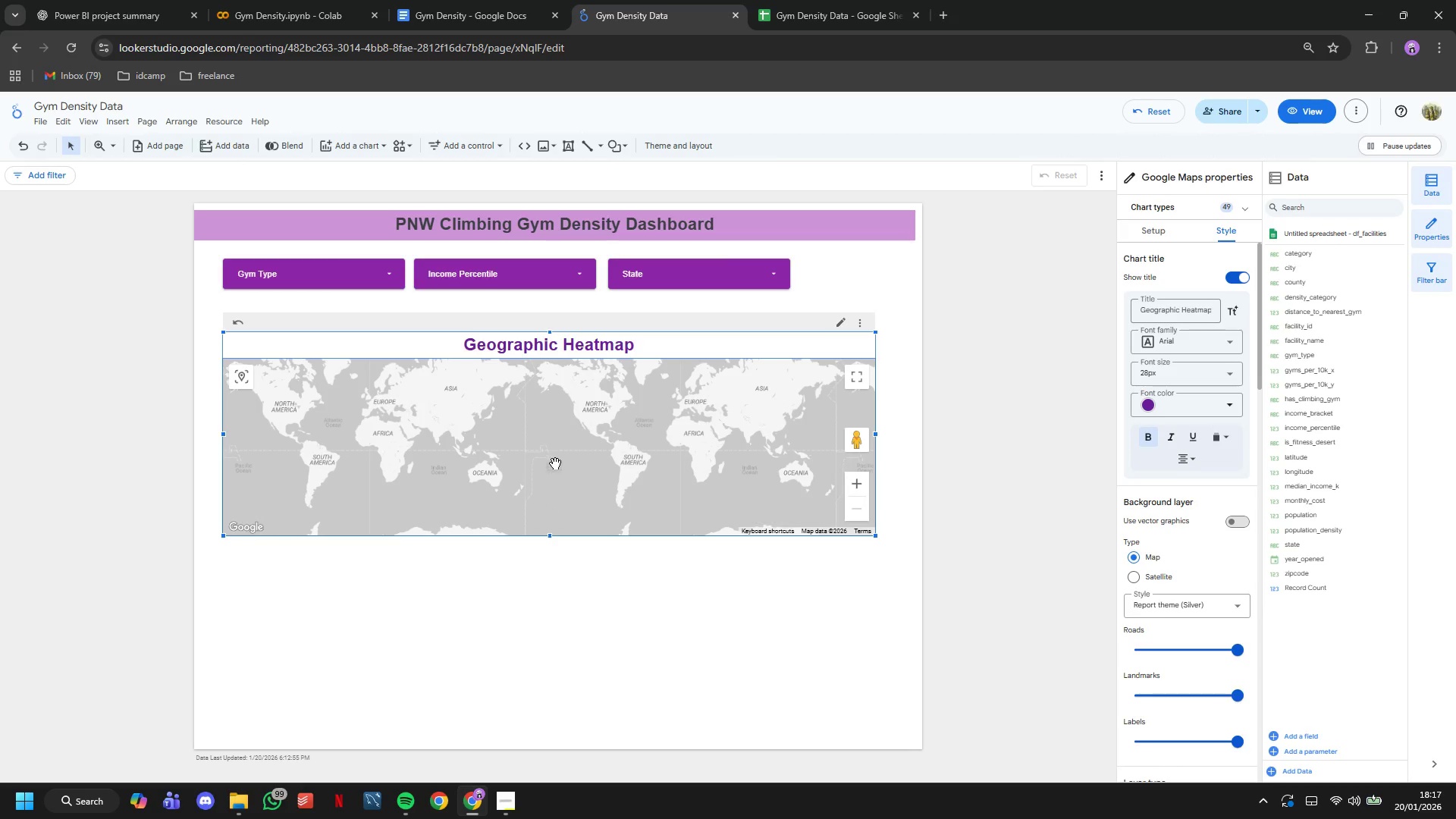 
left_click_drag(start_coordinate=[555, 463], to_coordinate=[557, 456])
 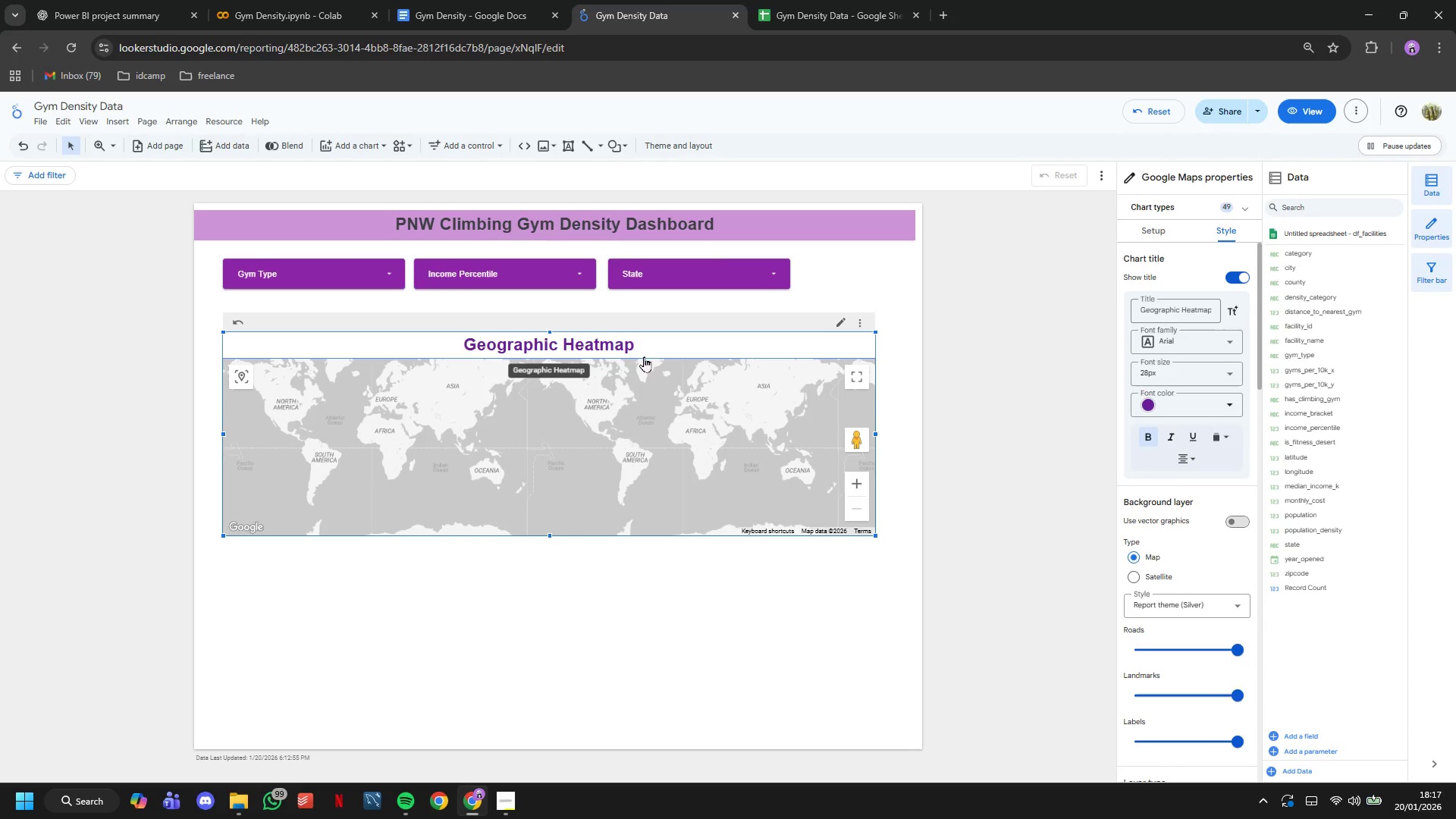 
left_click_drag(start_coordinate=[649, 344], to_coordinate=[650, 314])
 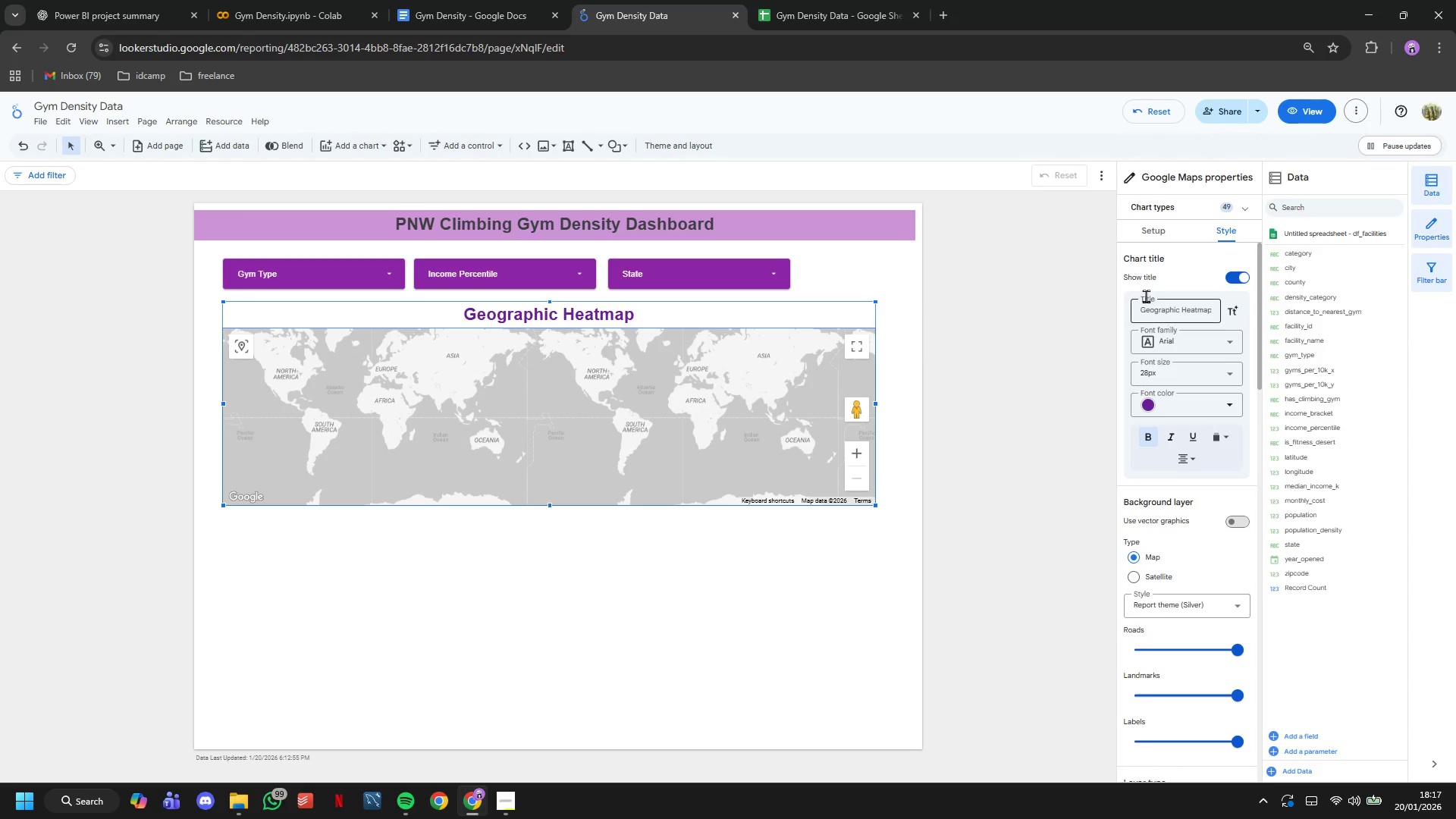 
scroll: coordinate [1189, 372], scroll_direction: down, amount: 27.0
 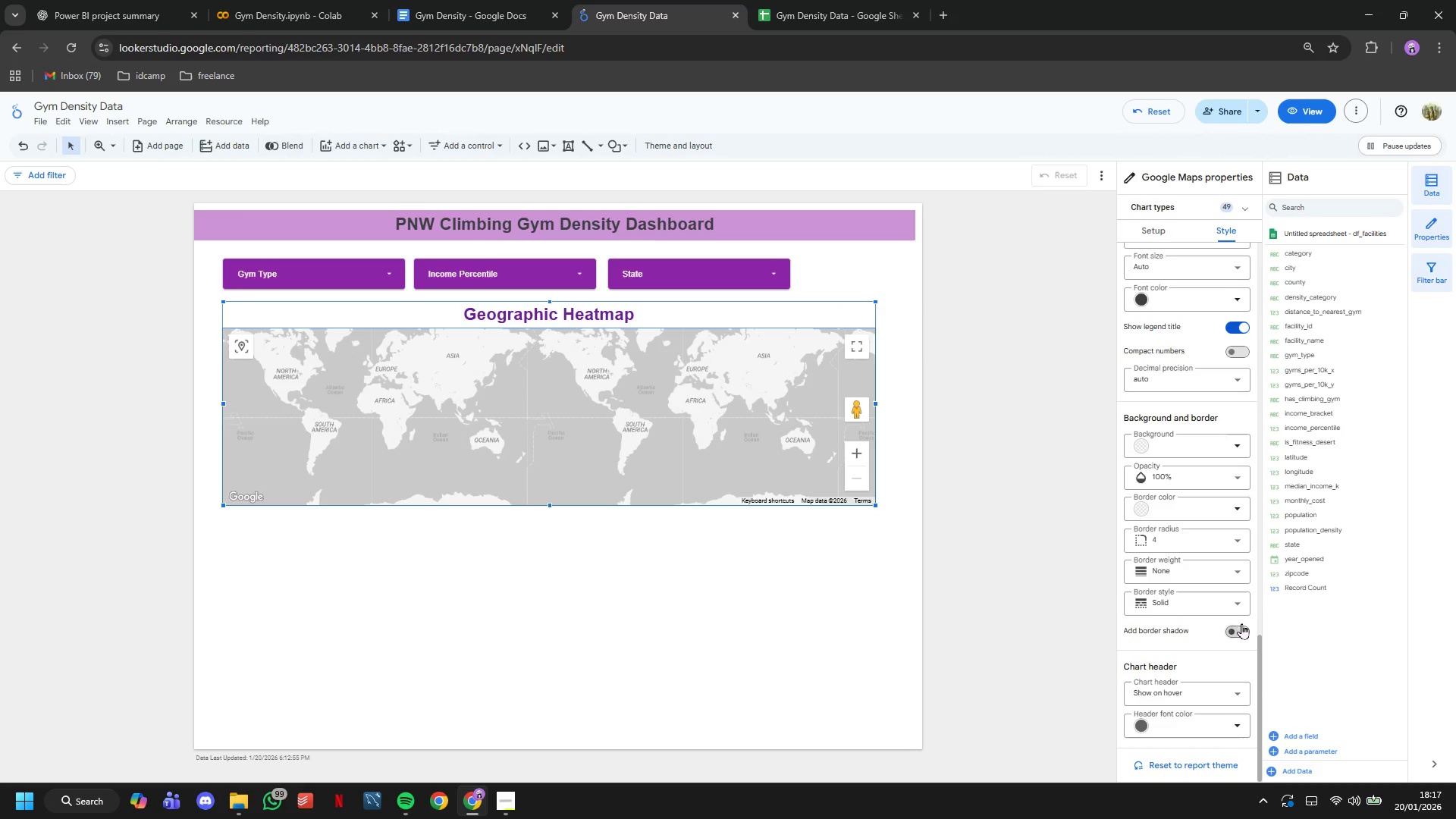 
left_click([1241, 623])
 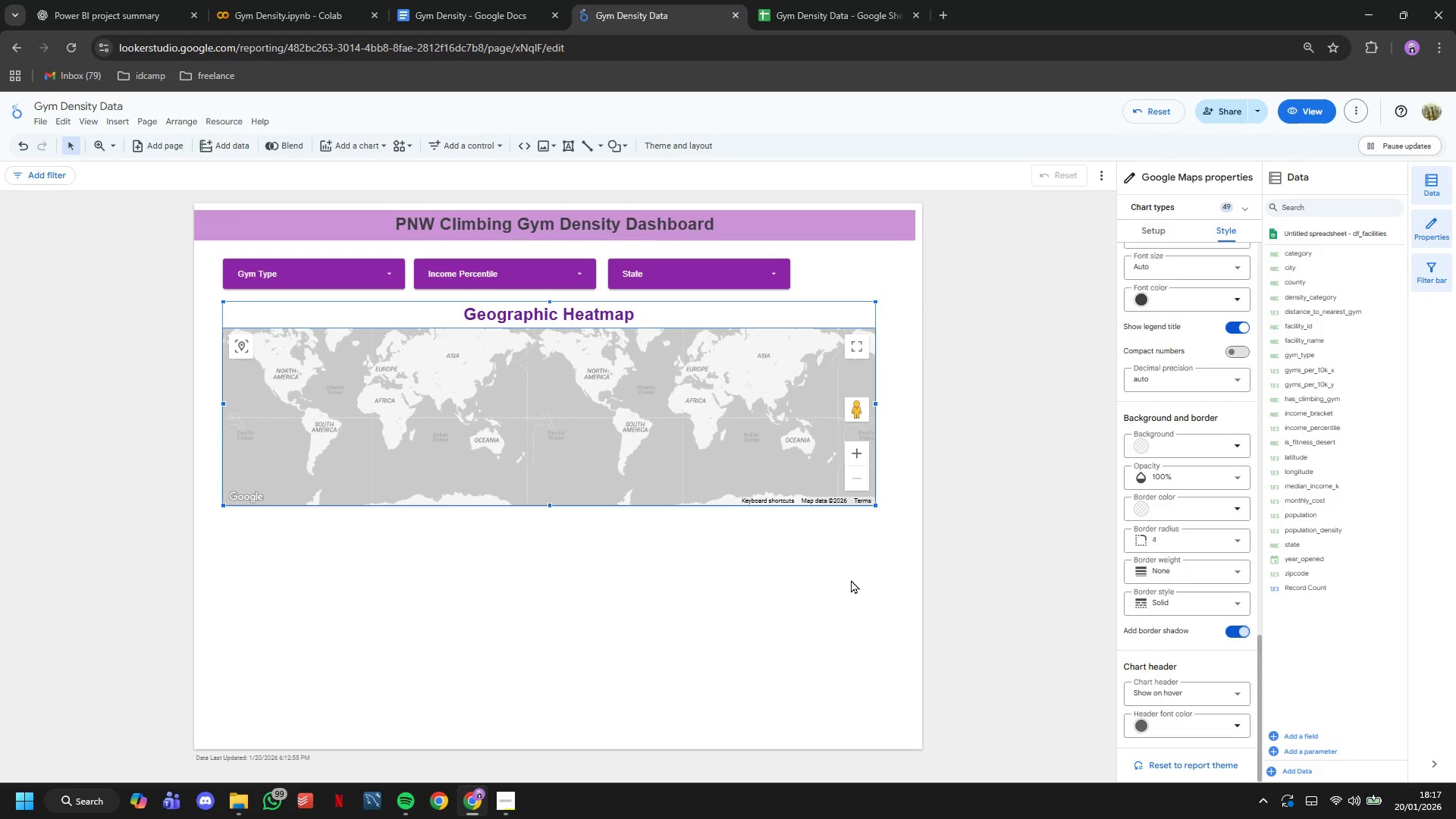 
left_click([851, 579])
 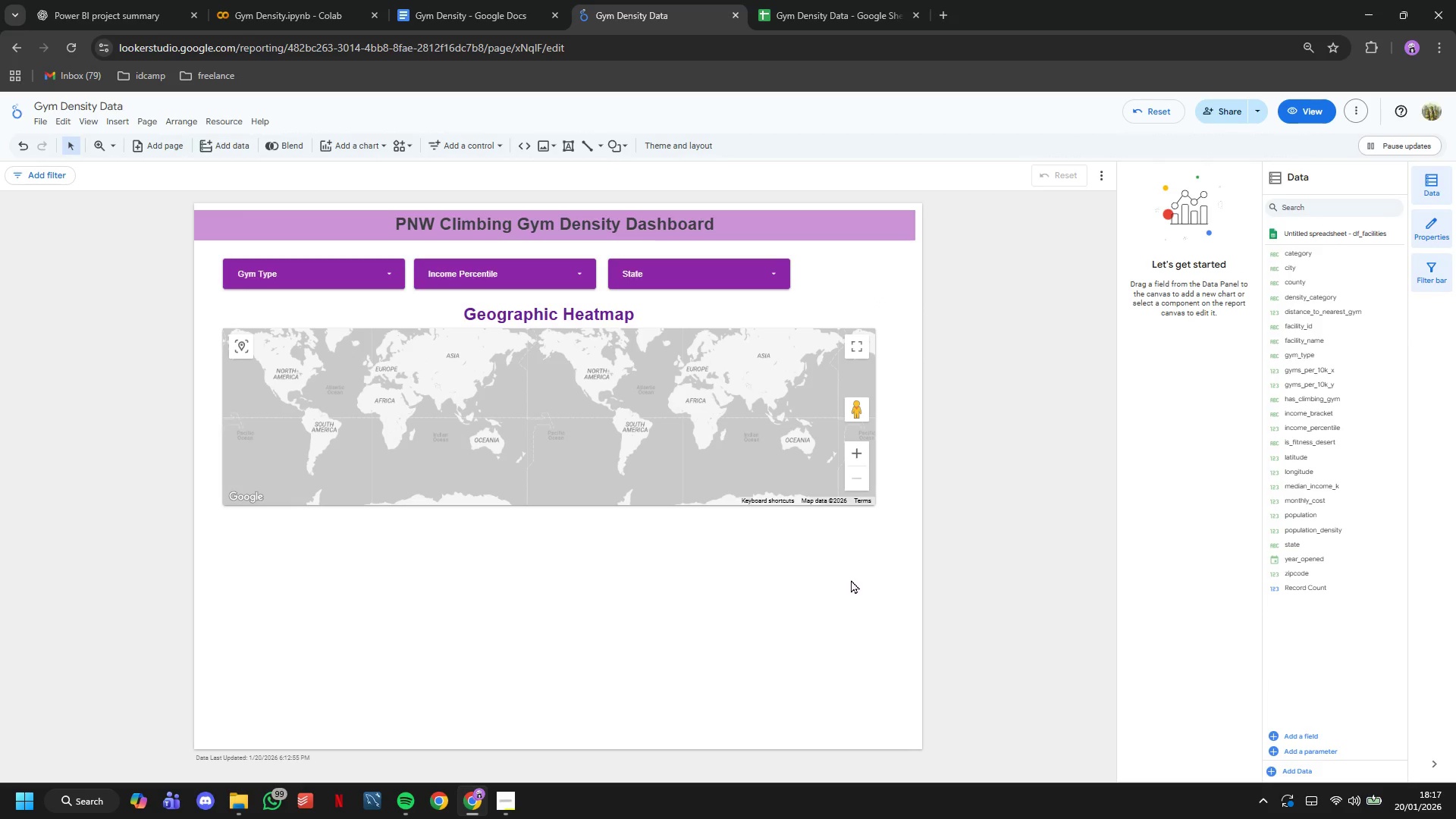 
scroll: coordinate [851, 579], scroll_direction: up, amount: 4.0
 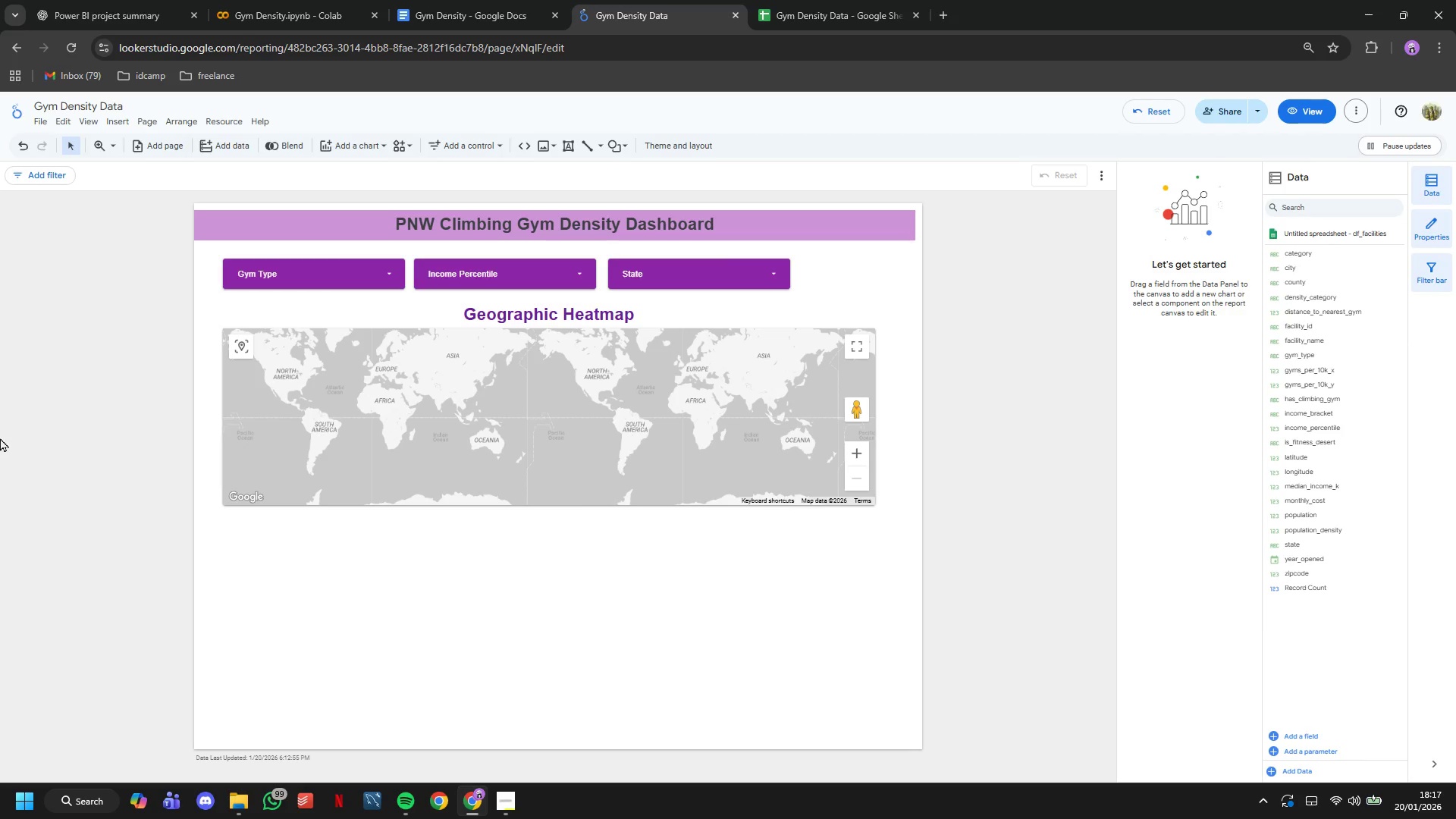 
wait(17.62)
 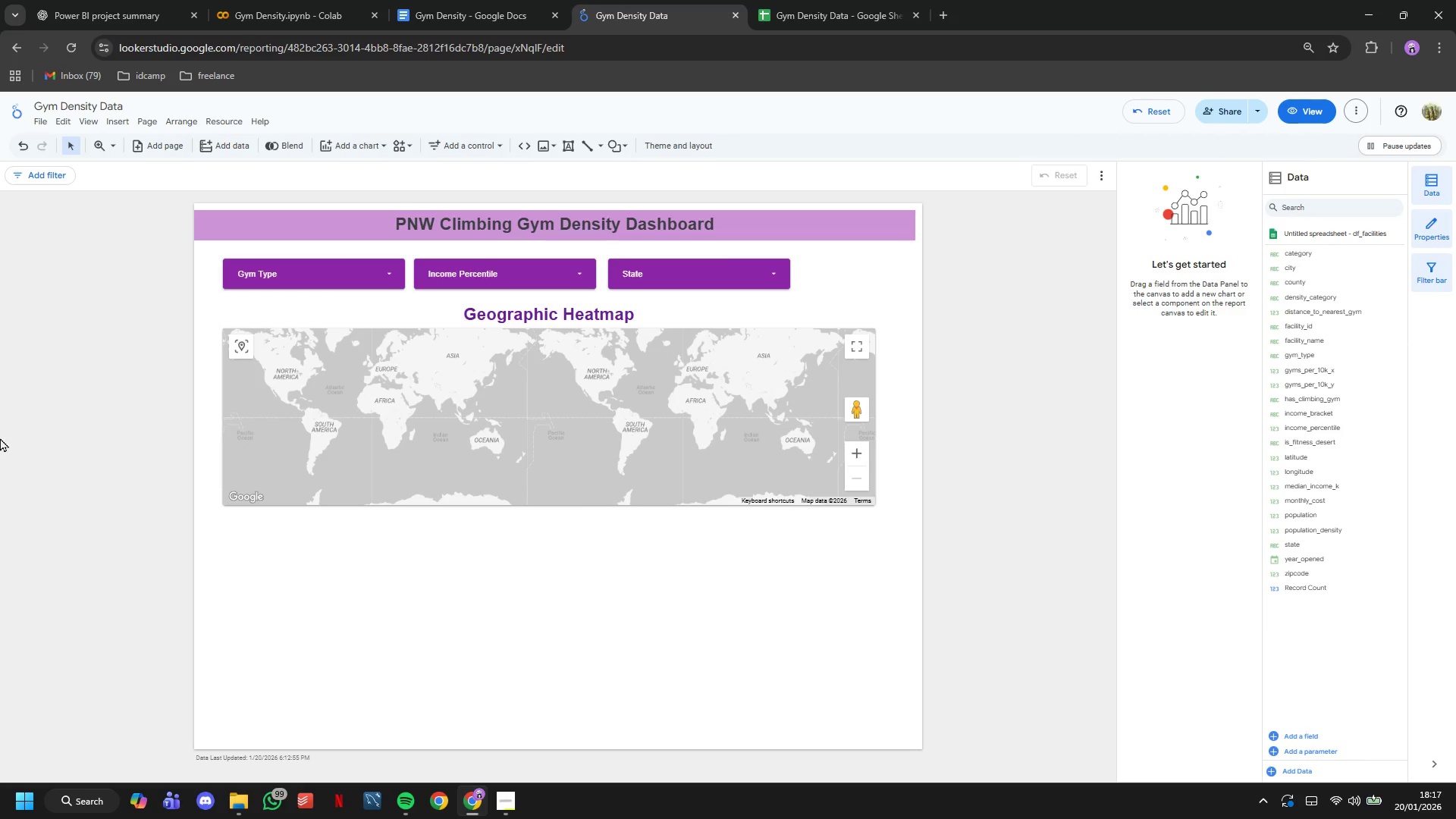 
left_click([323, 541])
 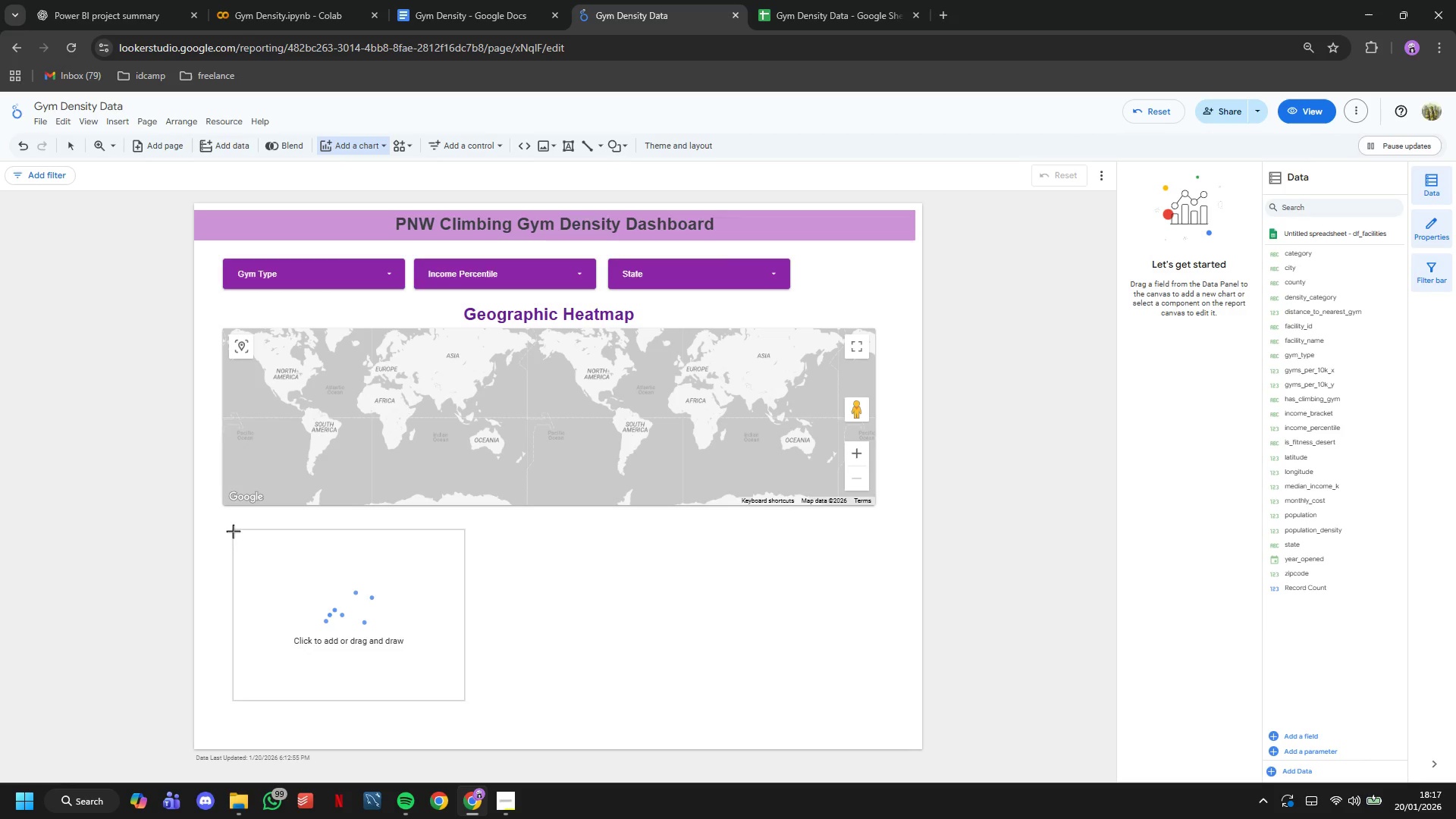 
left_click([230, 530])
 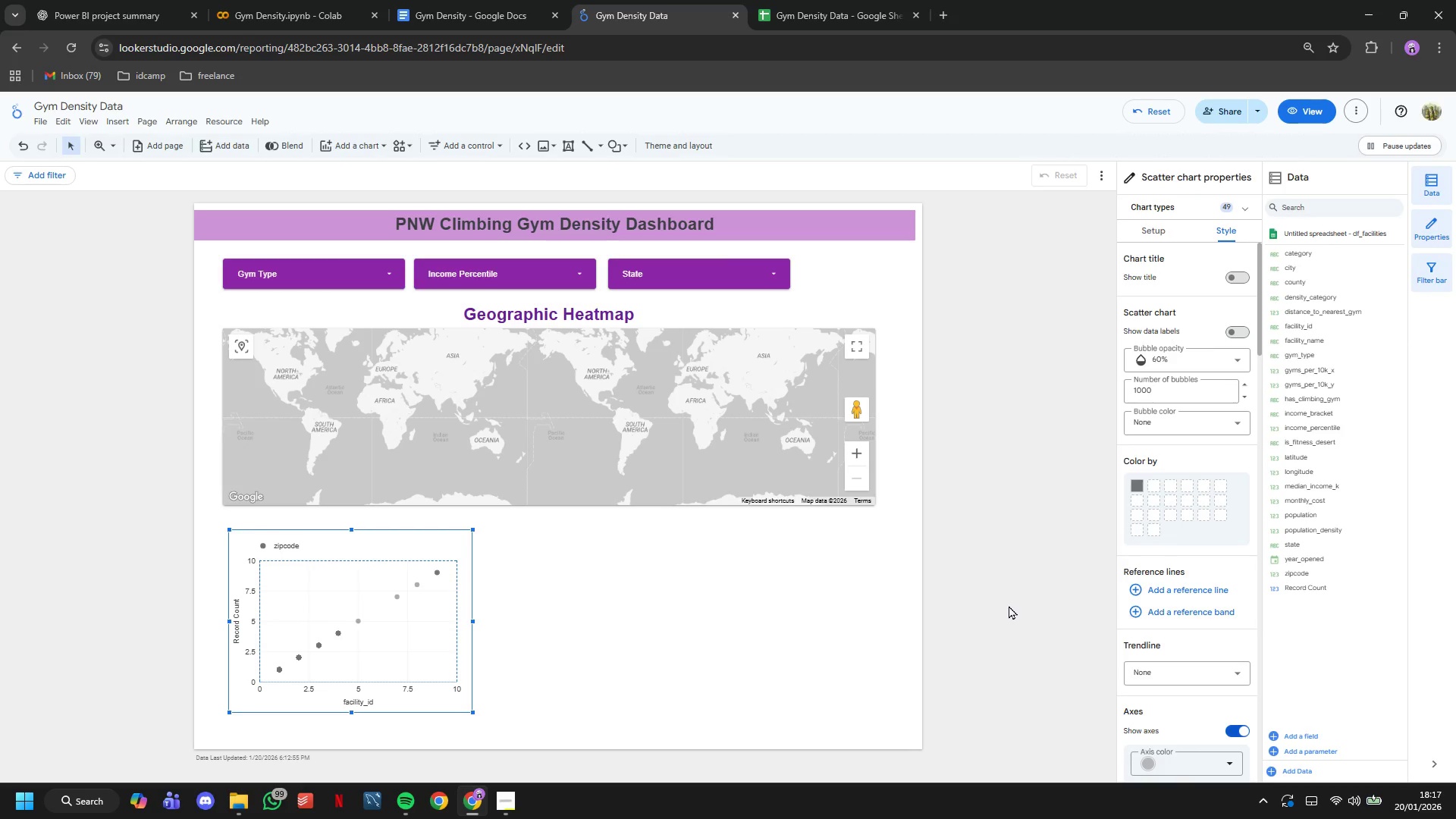 
wait(5.59)
 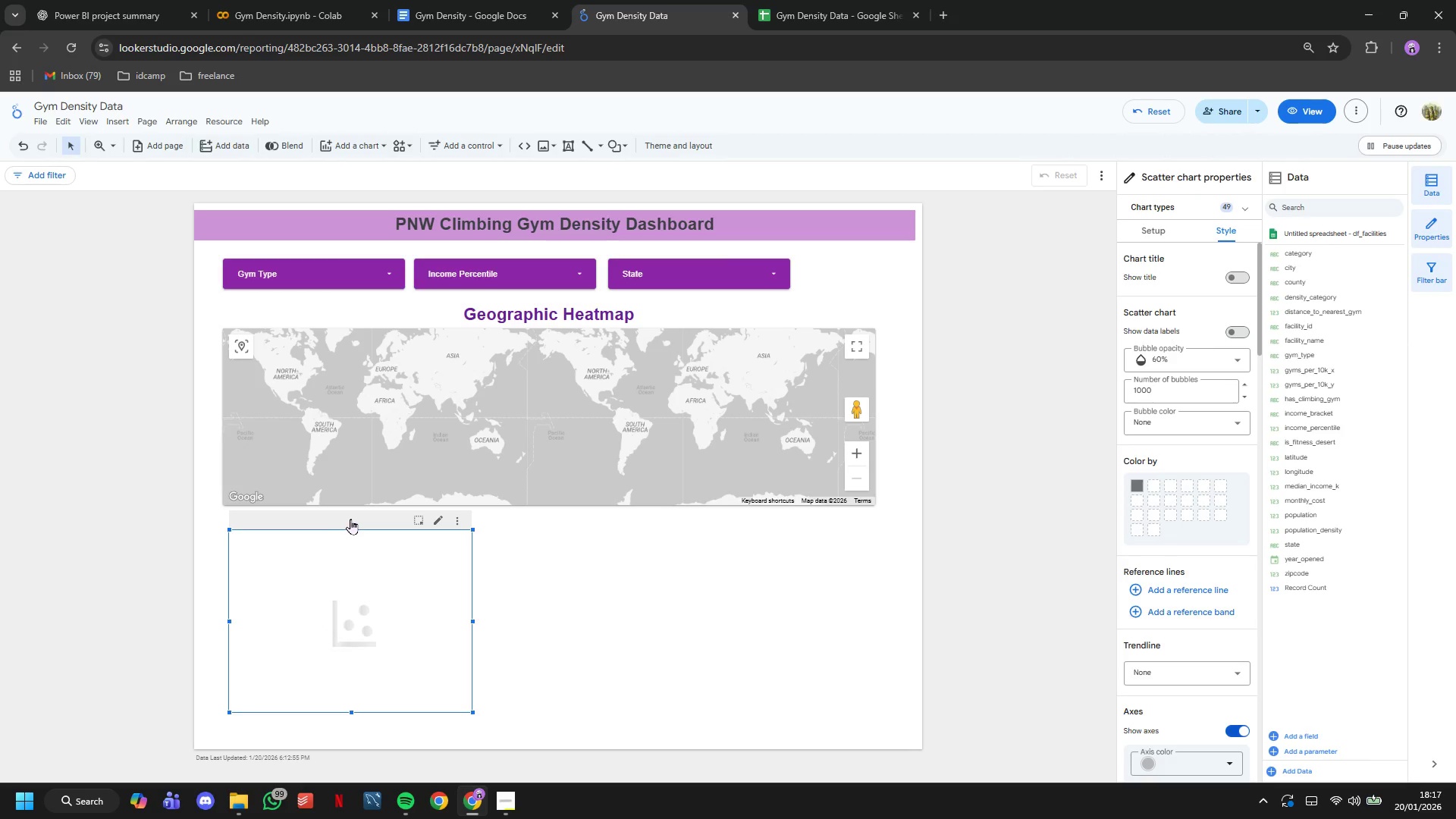 
left_click([1158, 226])
 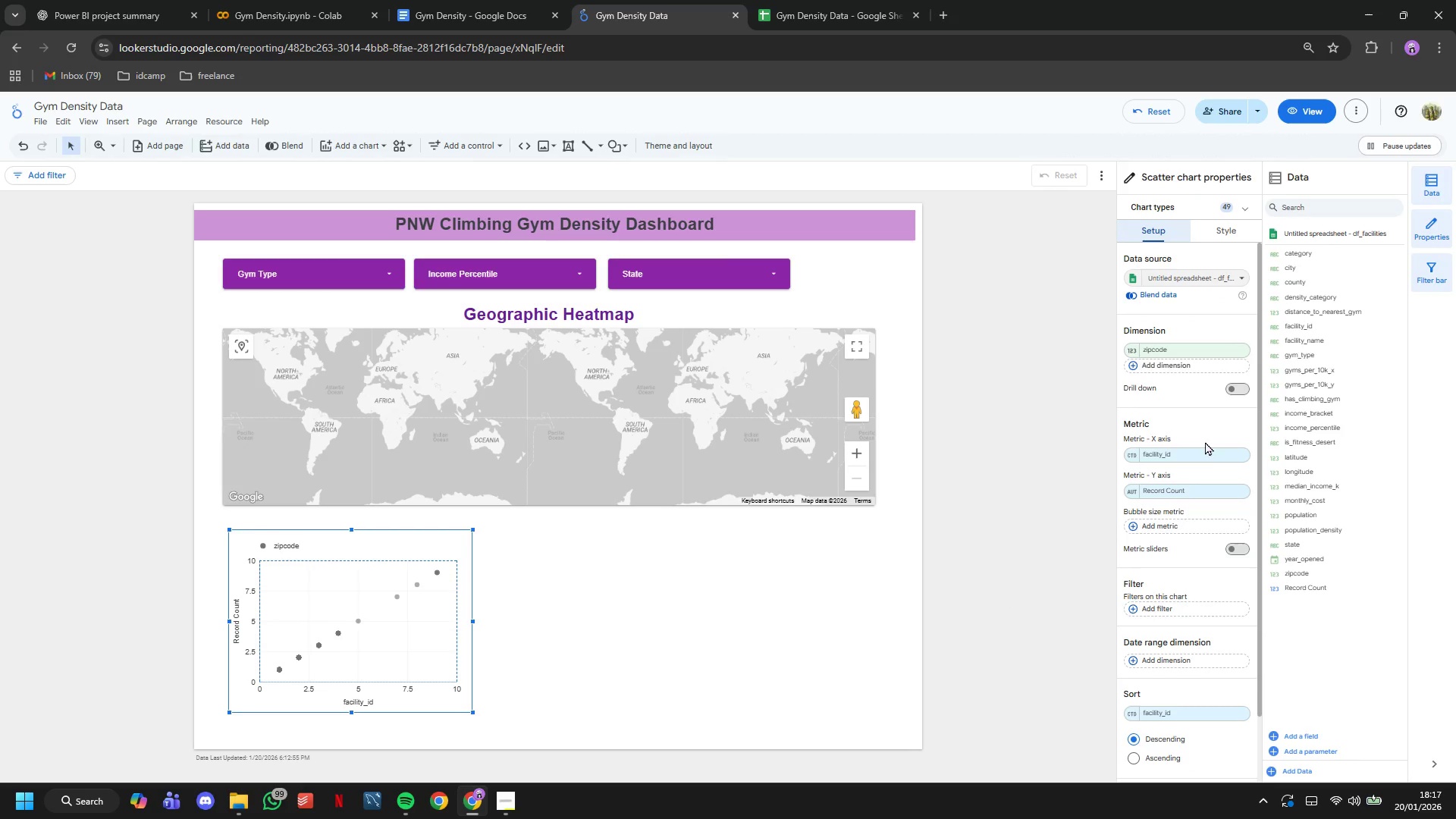 
wait(6.08)
 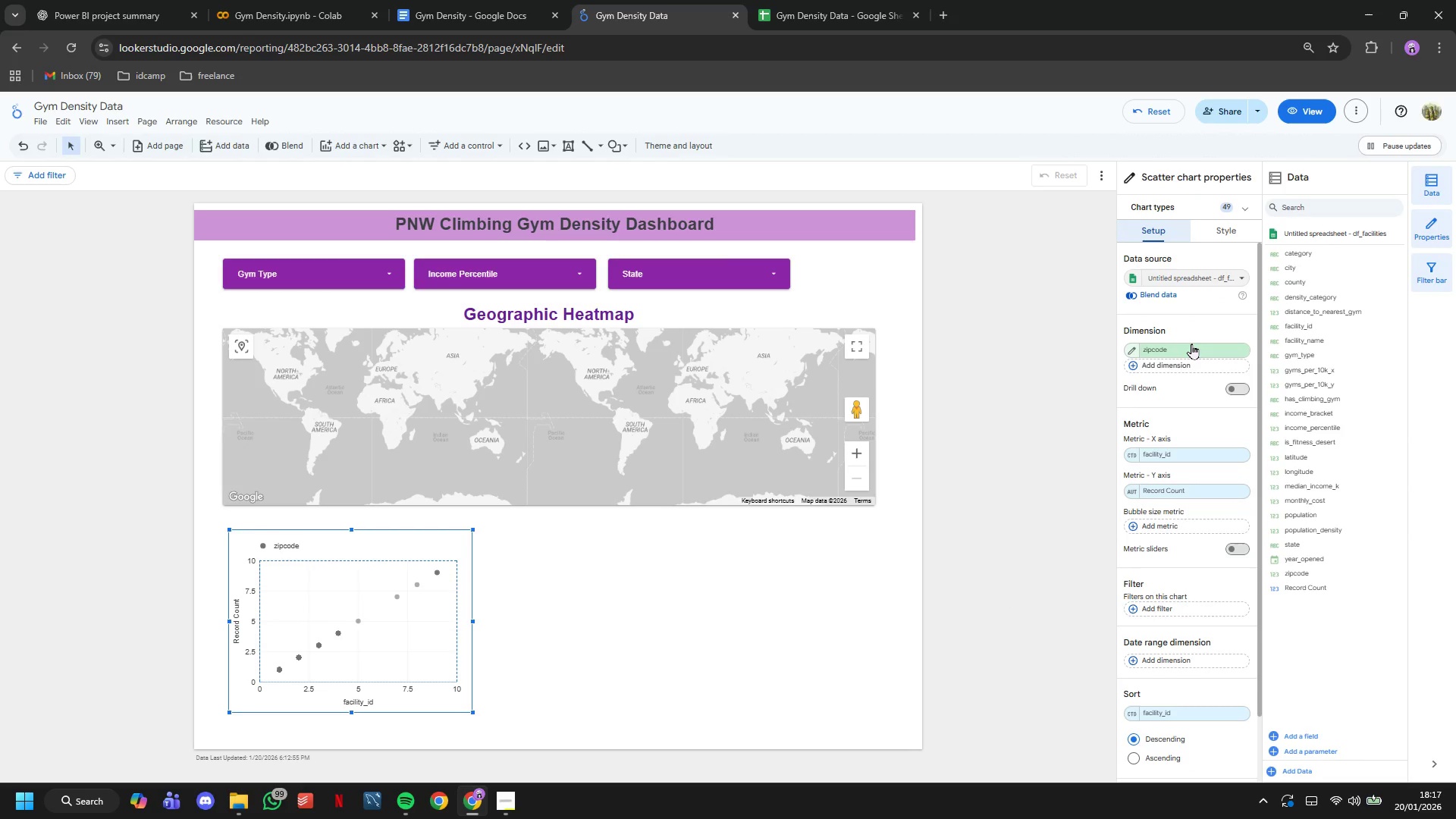 
type(med)
 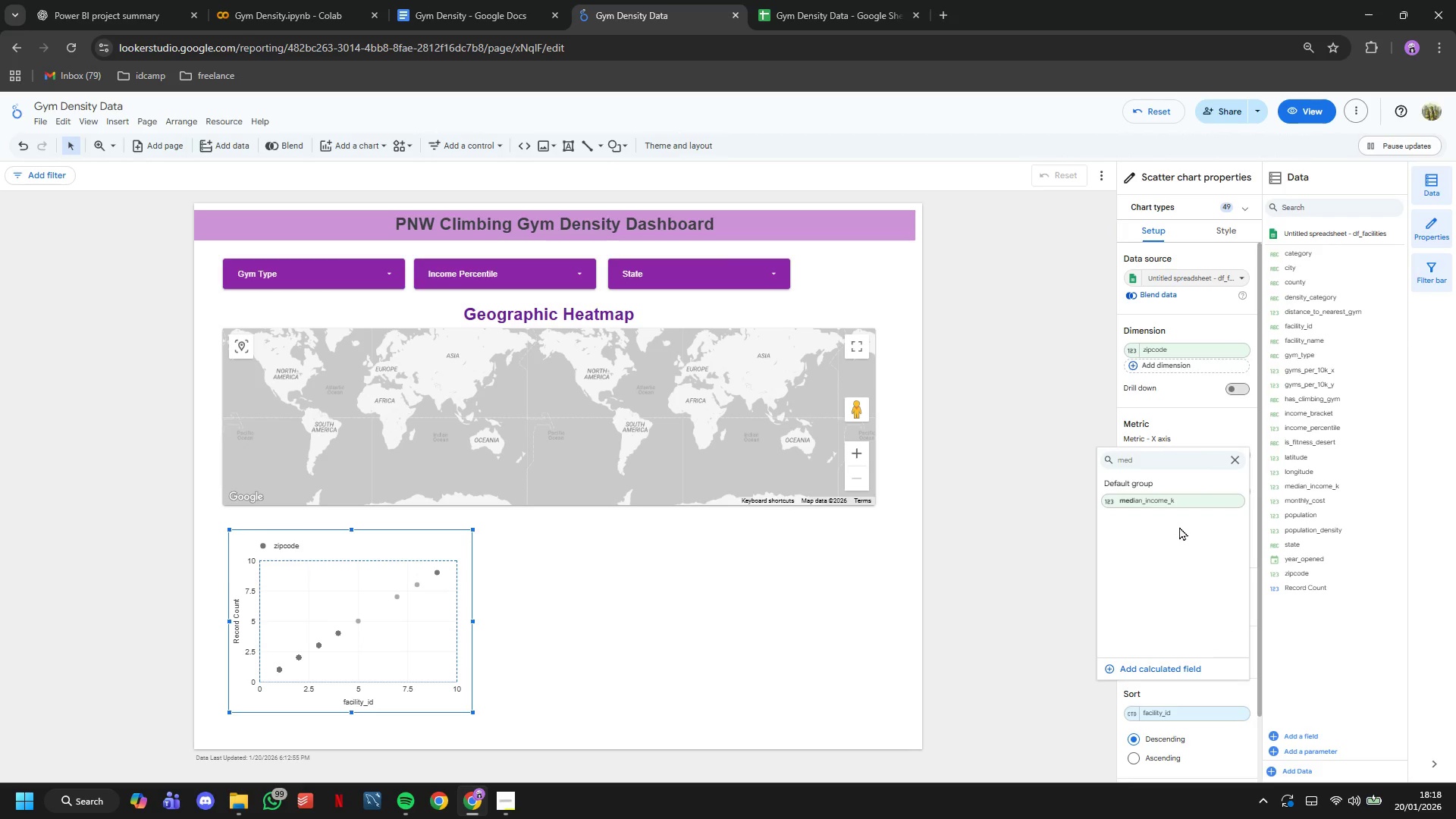 
left_click([1179, 504])
 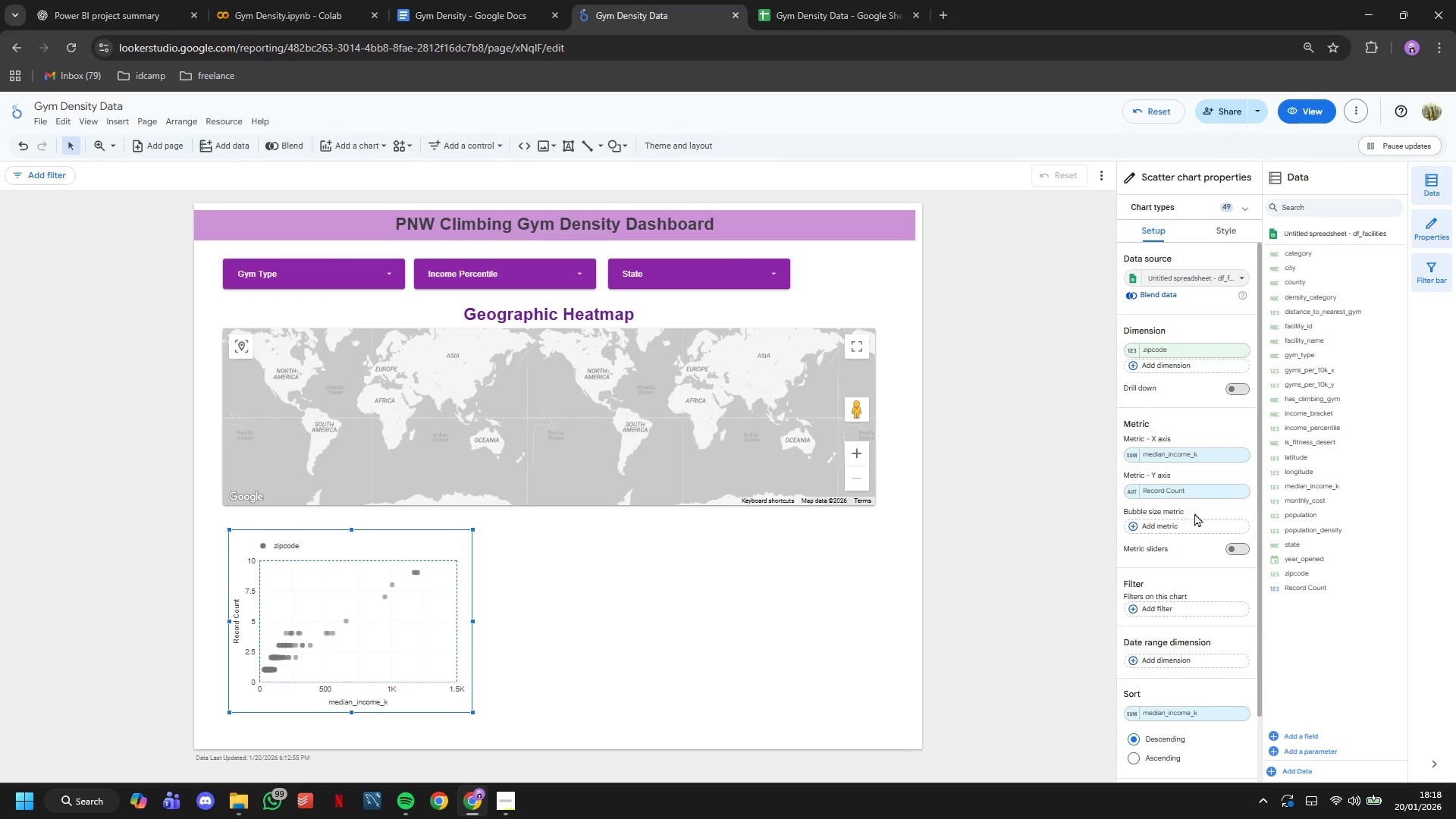 
left_click([1199, 491])
 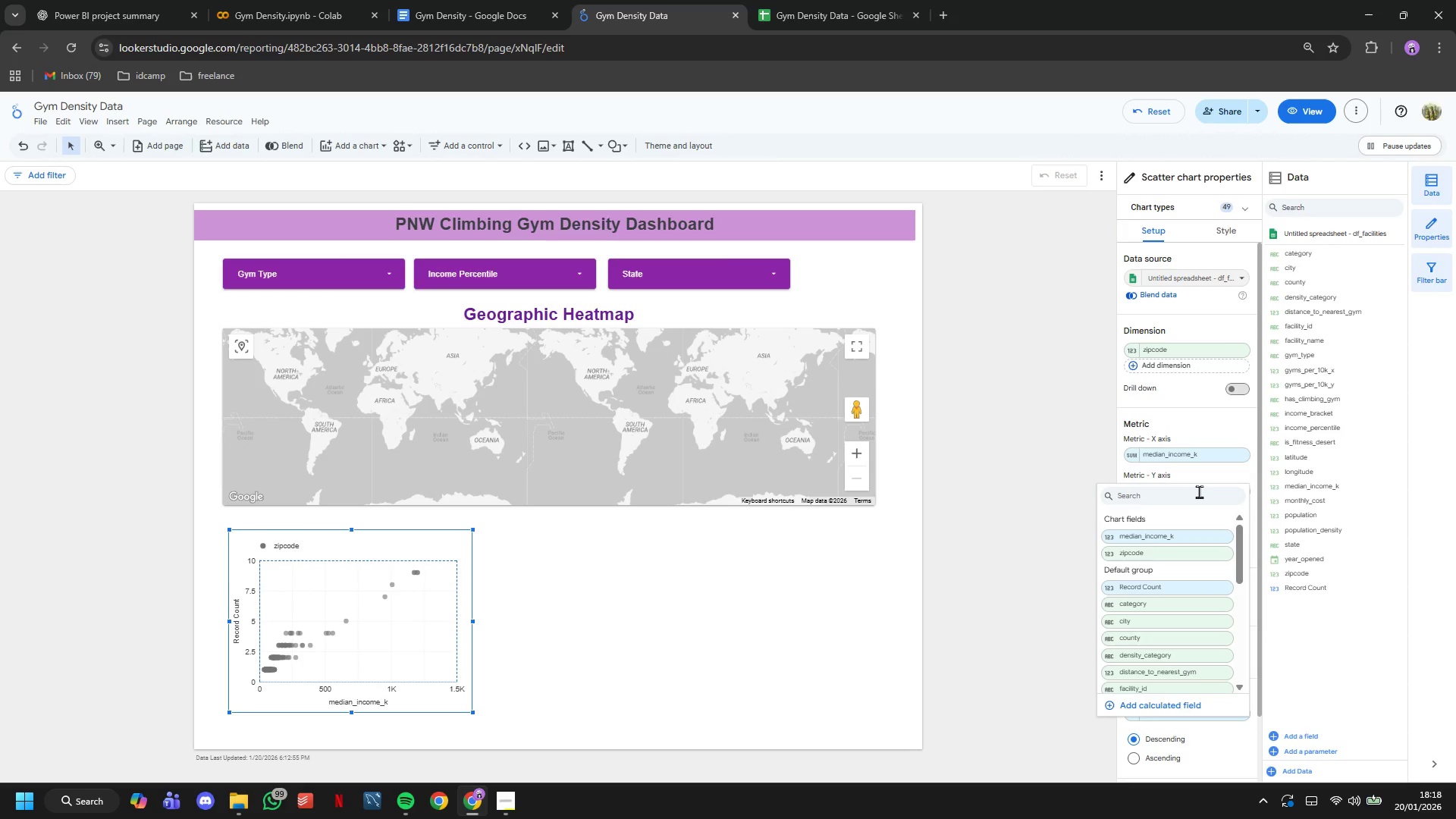 
type(gym)
 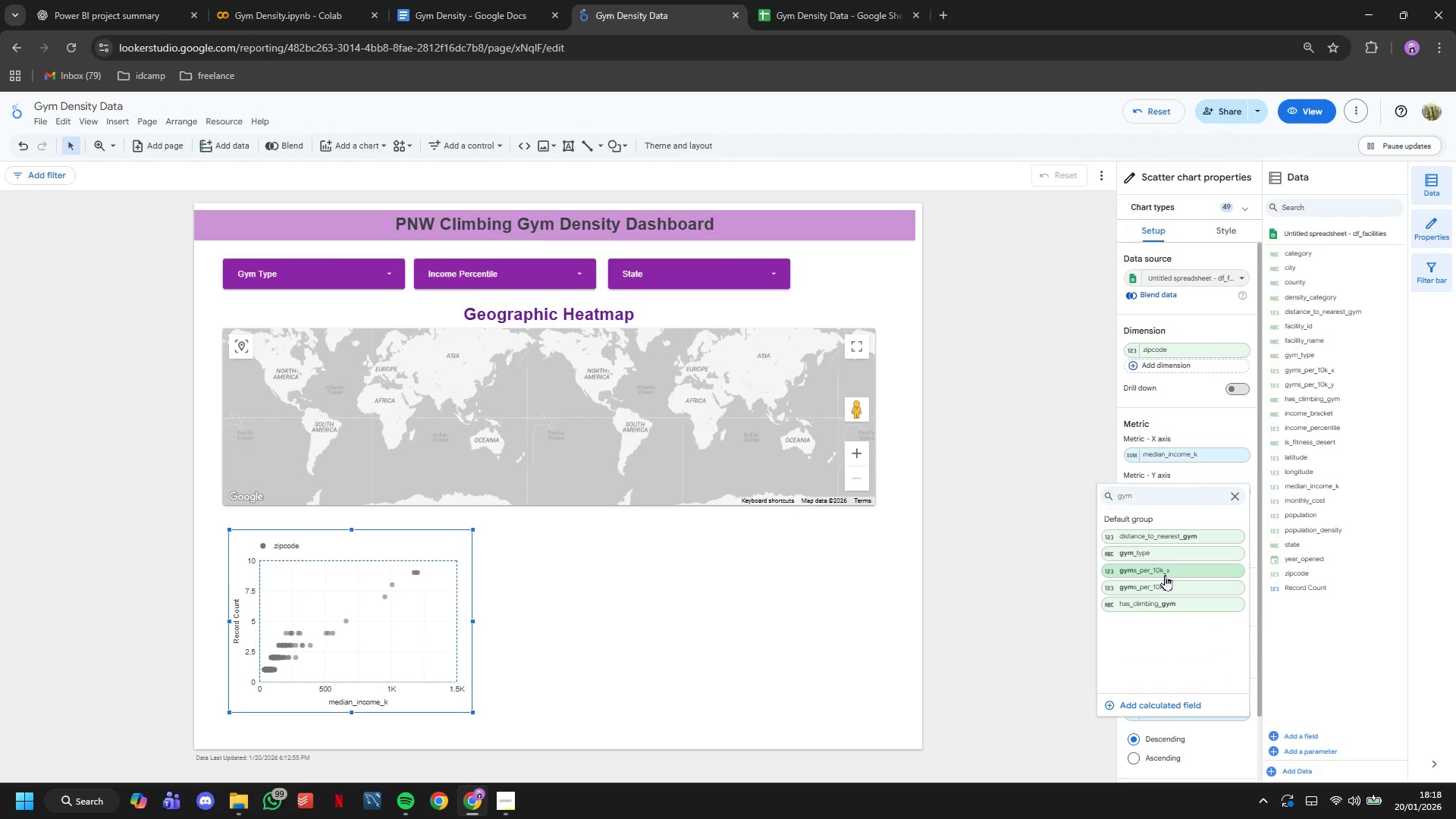 
left_click([1165, 575])
 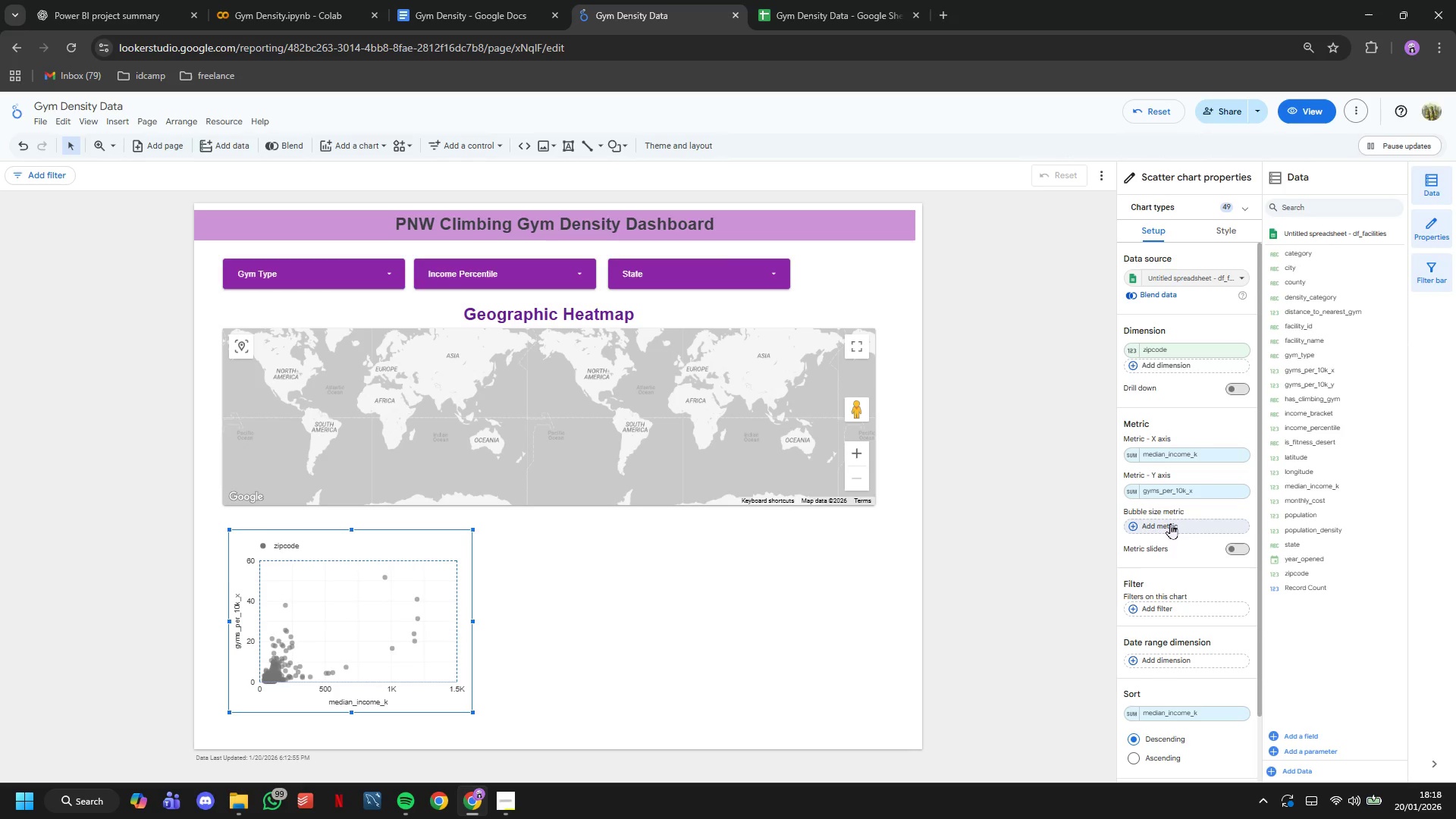 
wait(5.8)
 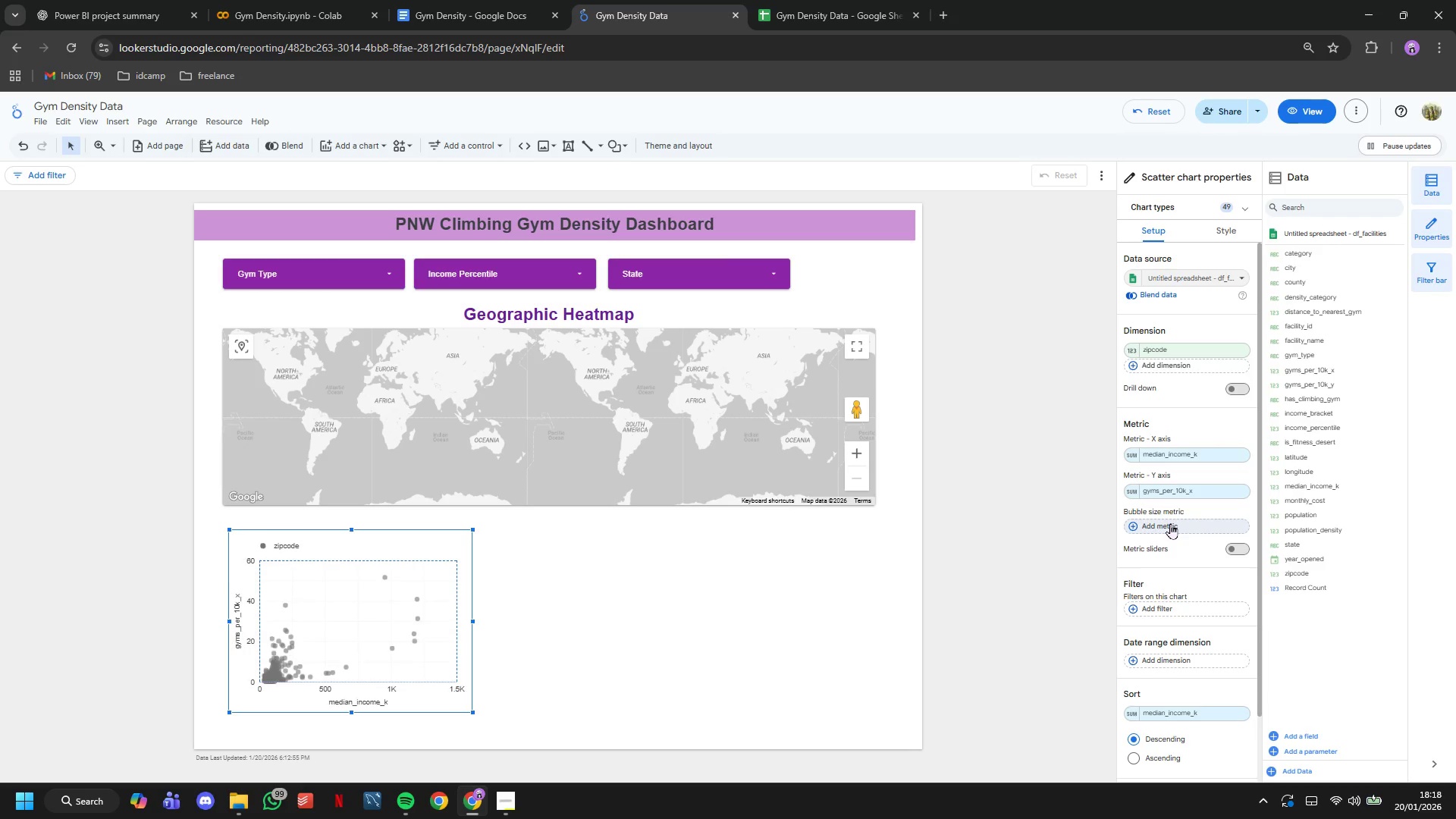 
left_click([1187, 361])
 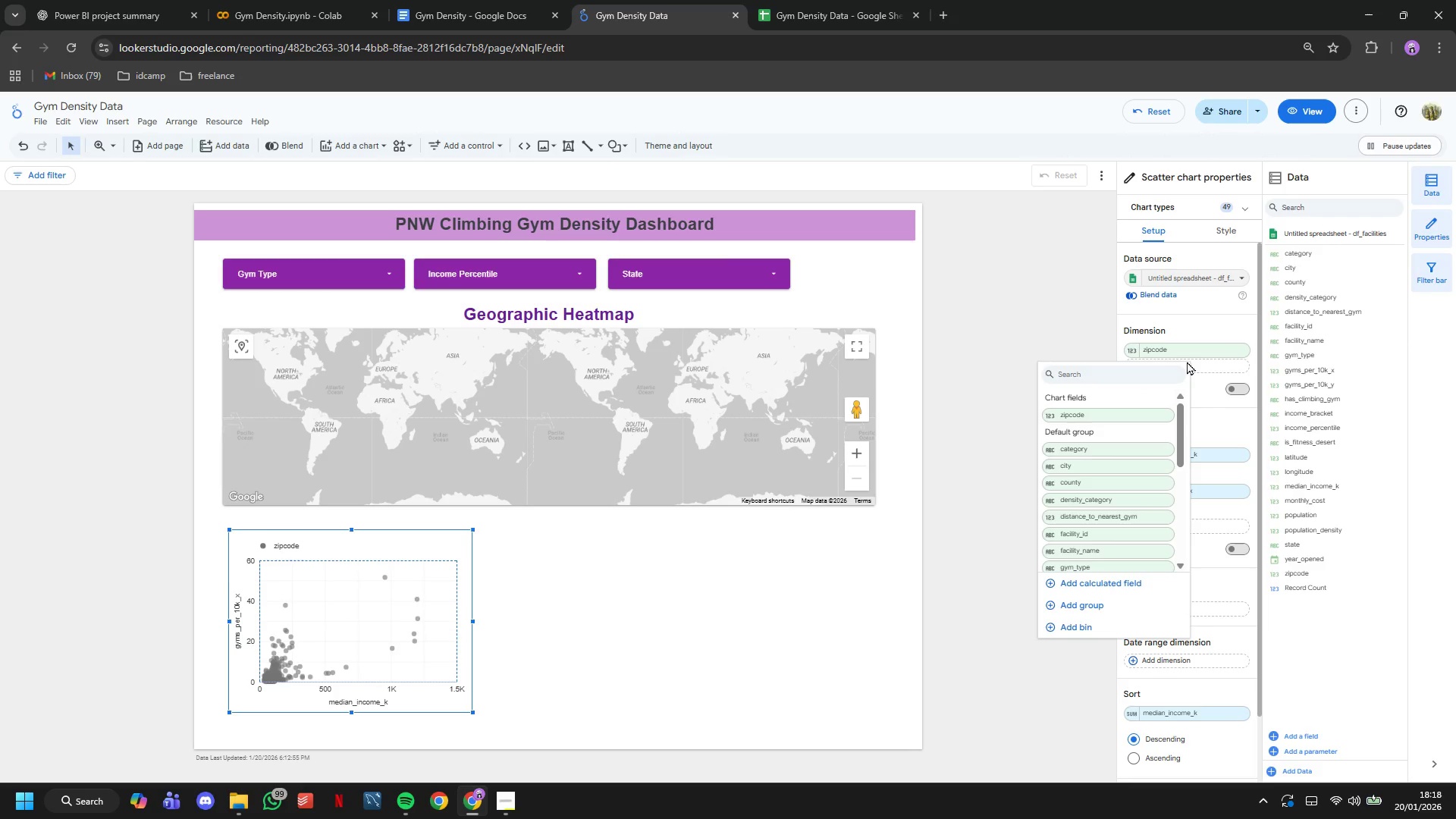 
left_click([1197, 366])
 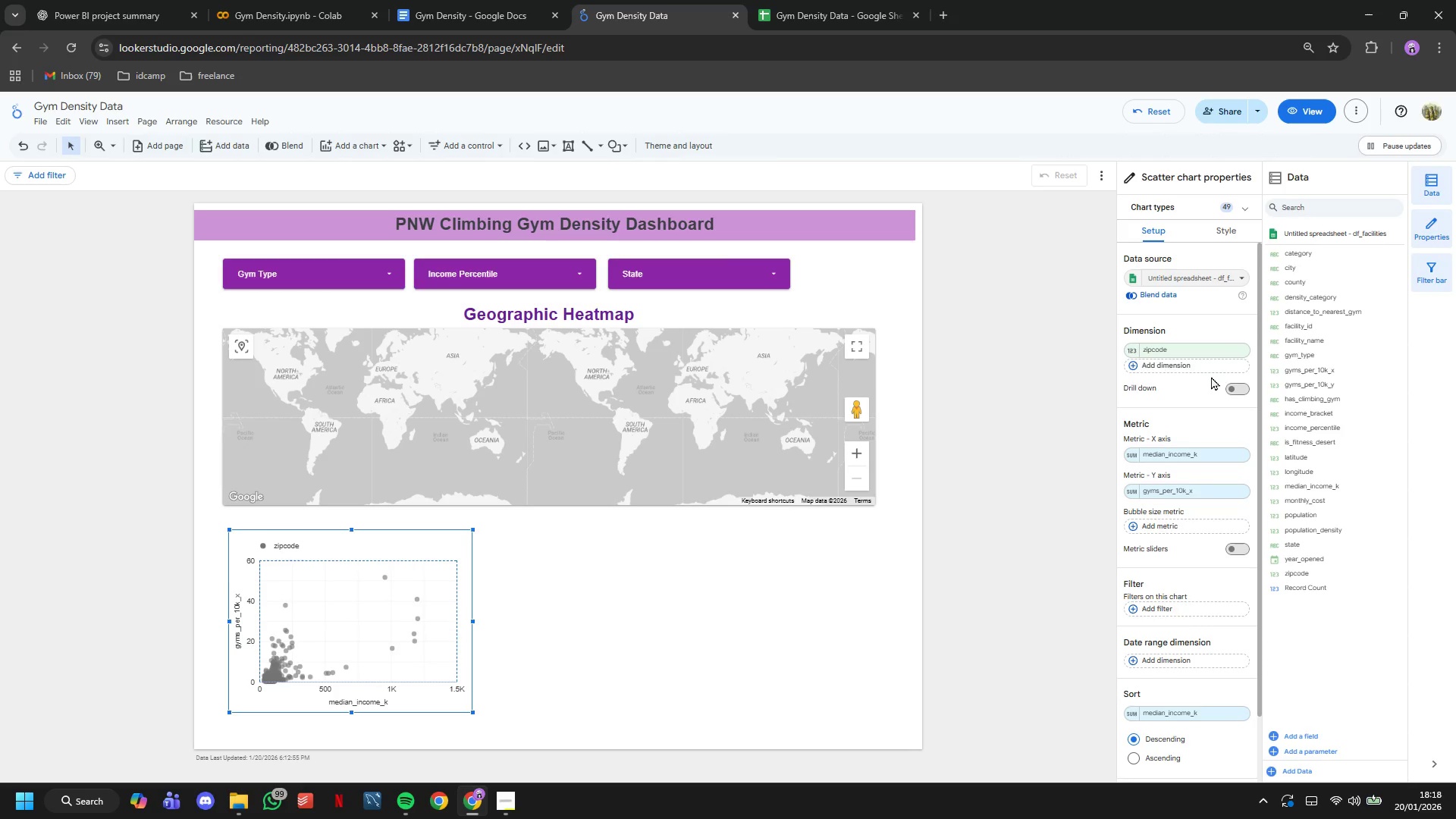 
left_click([1228, 383])
 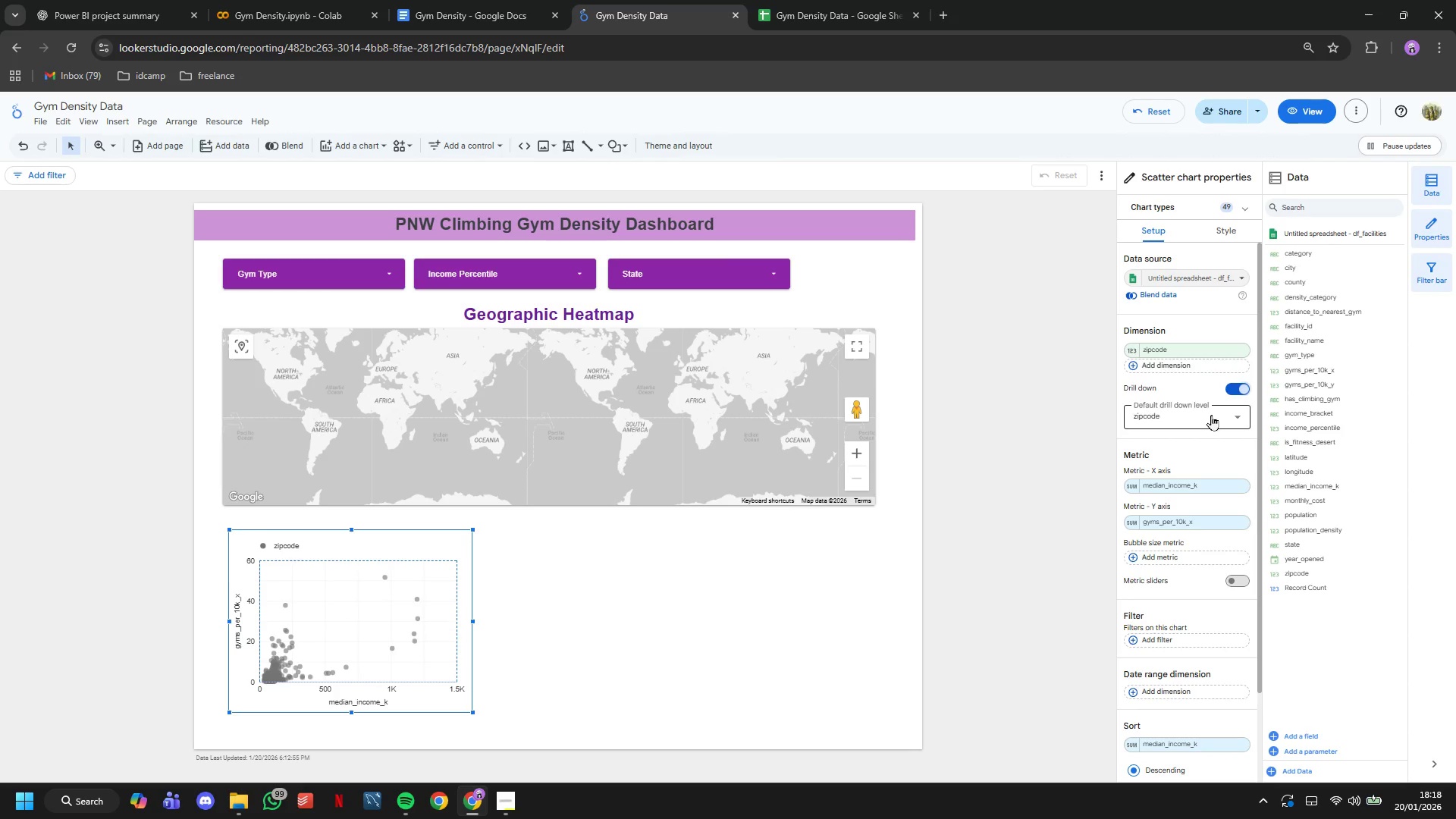 
left_click([1213, 416])
 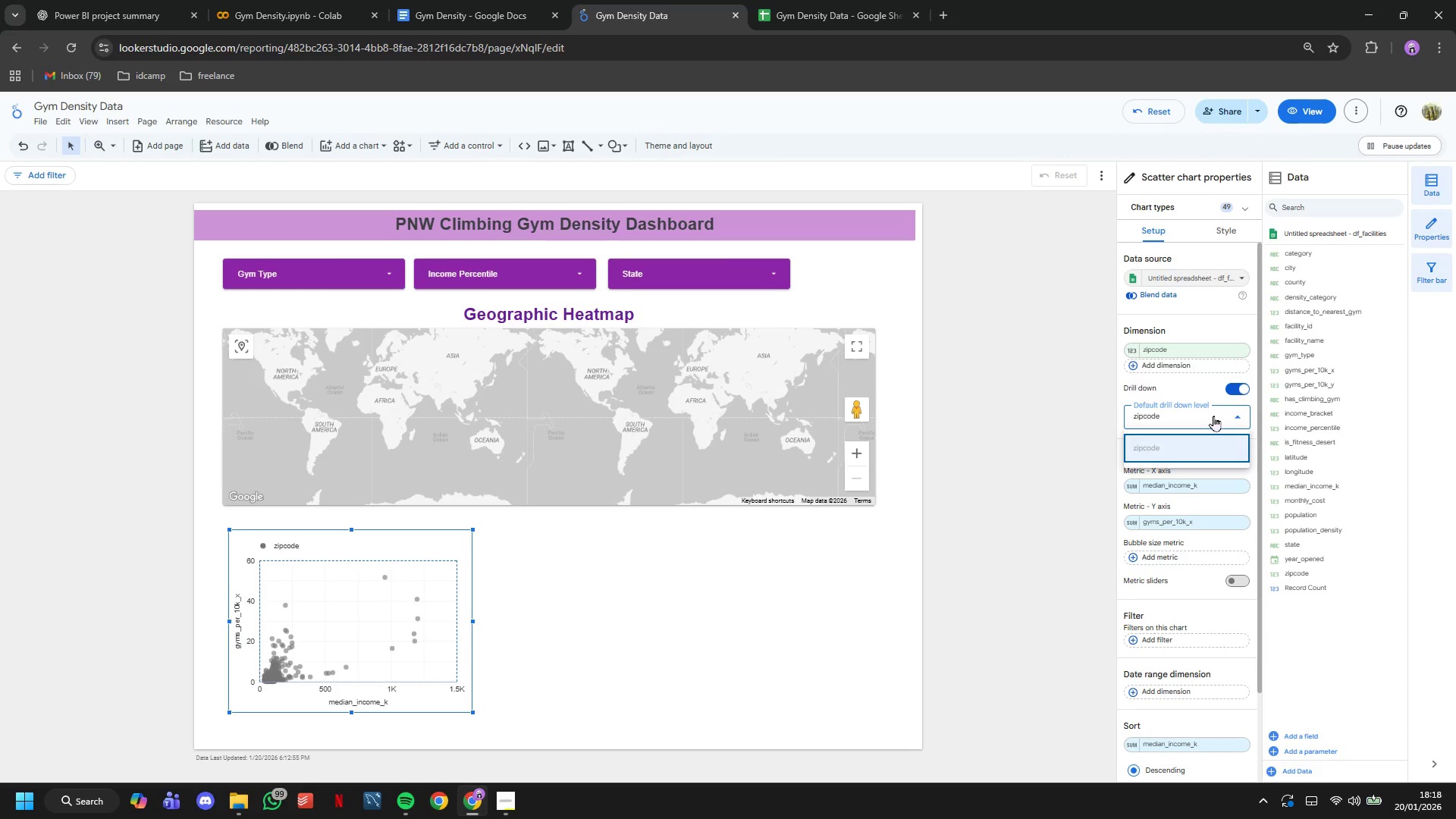 
left_click([1213, 416])
 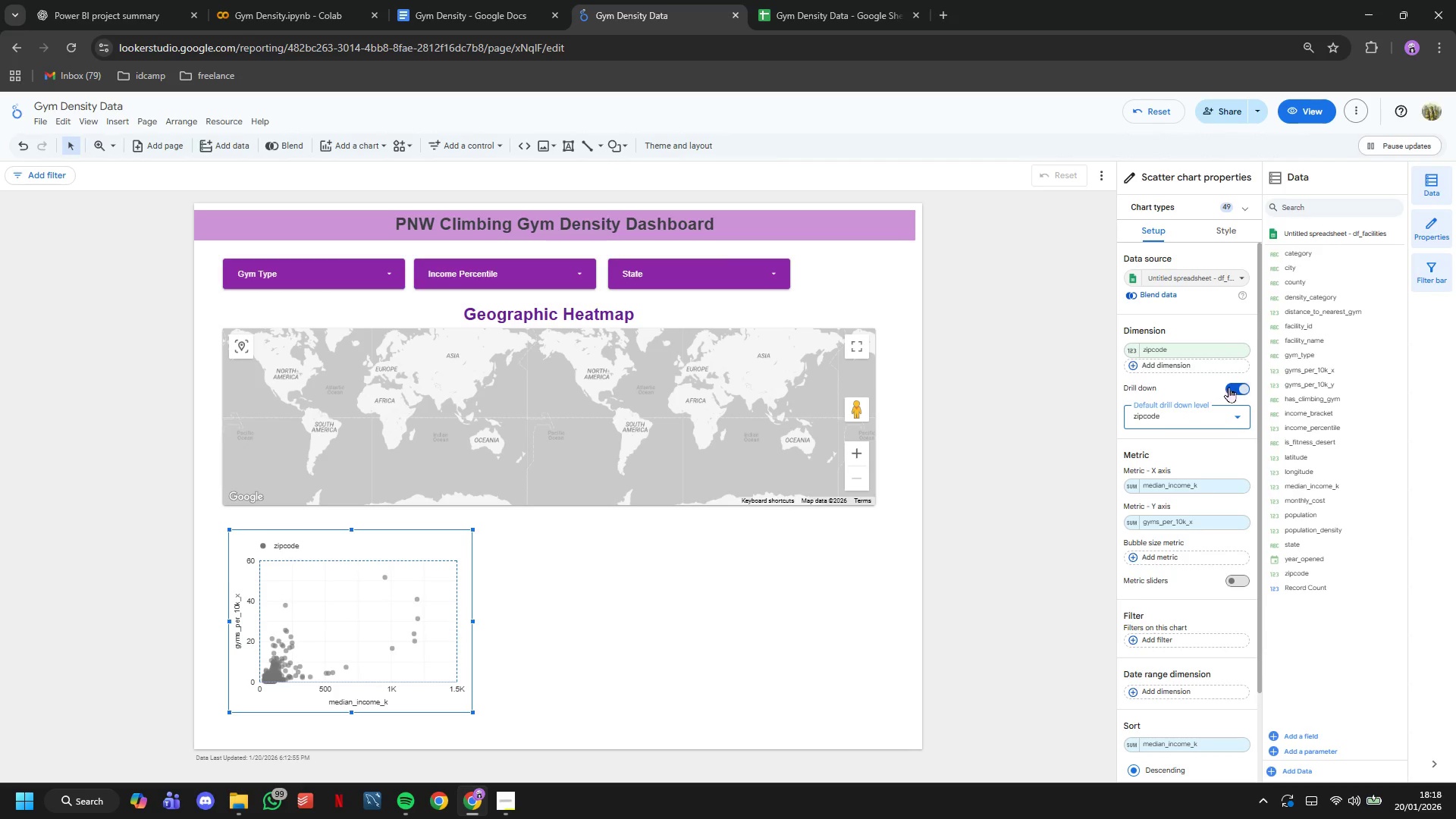 
left_click([1235, 386])
 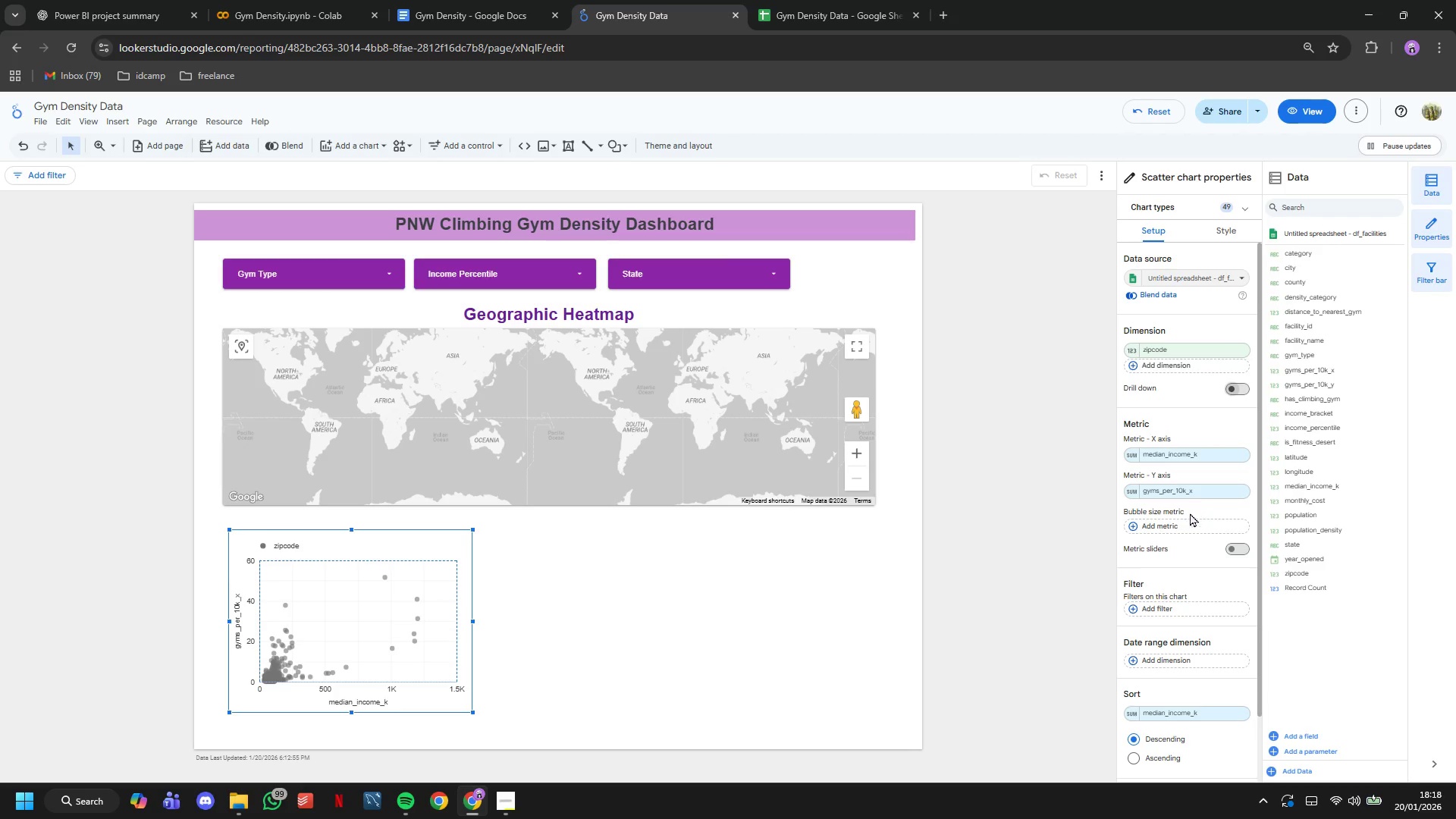 
left_click([1184, 524])
 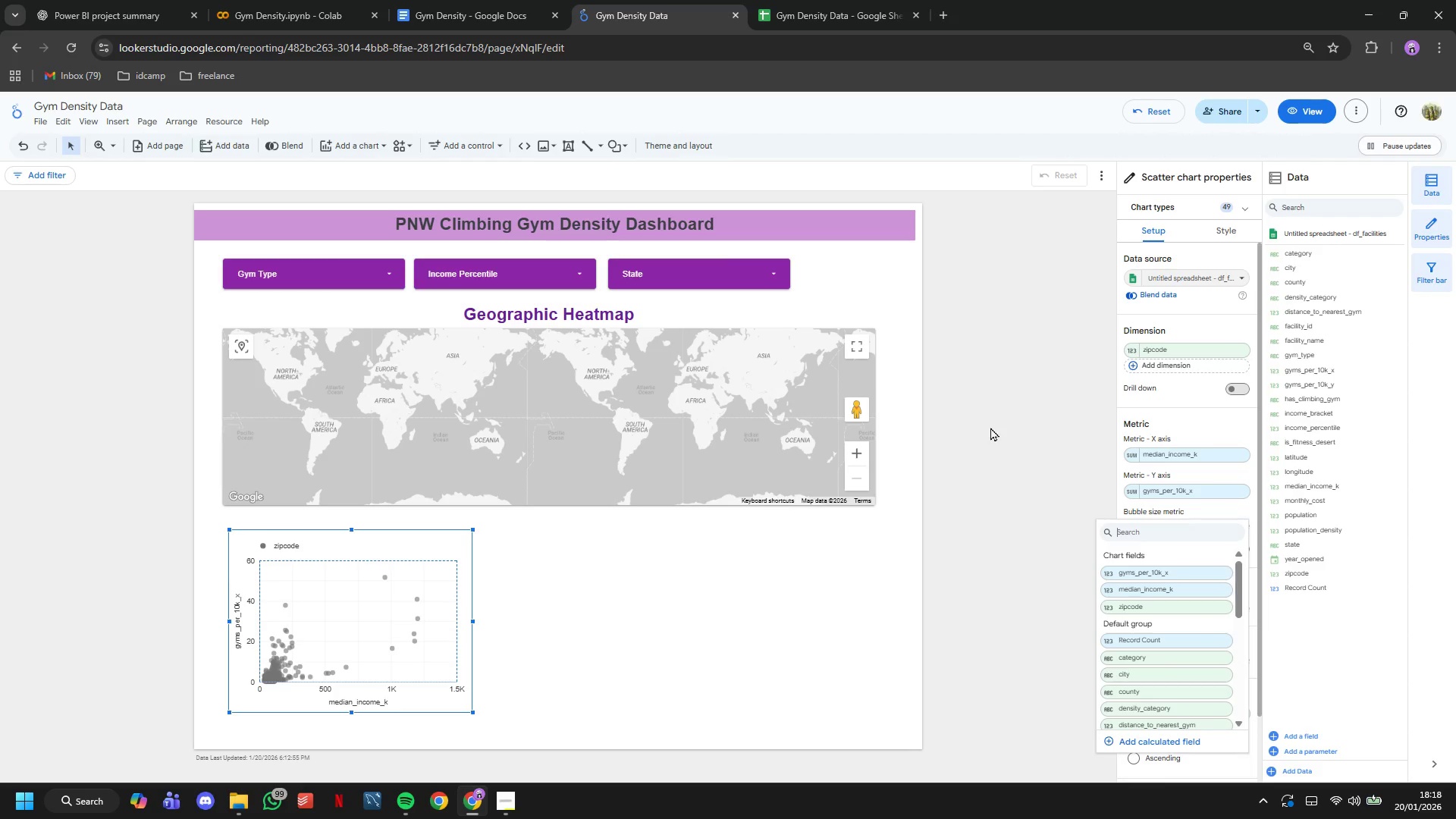 
type(pop)
 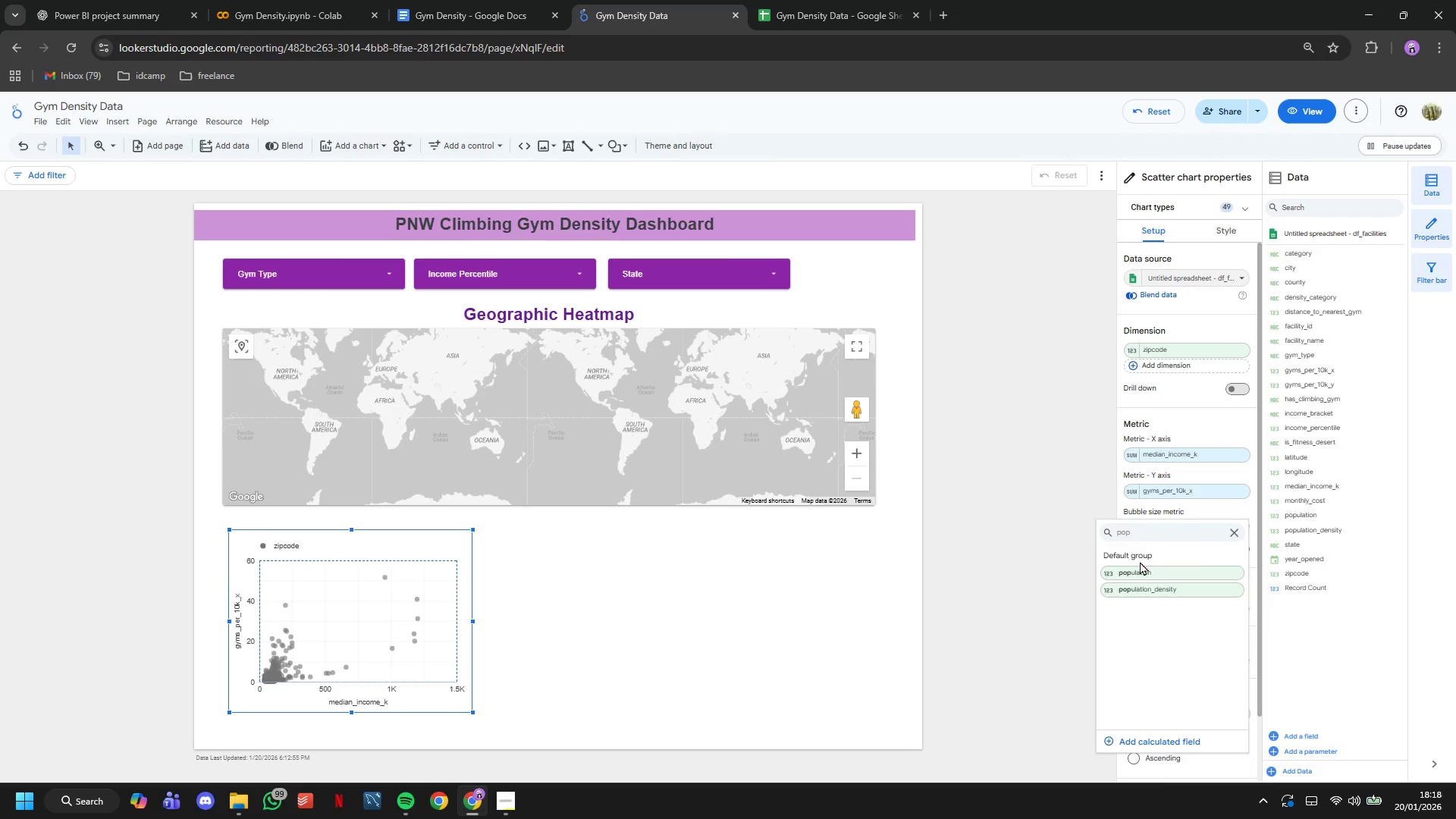 
left_click([1145, 589])
 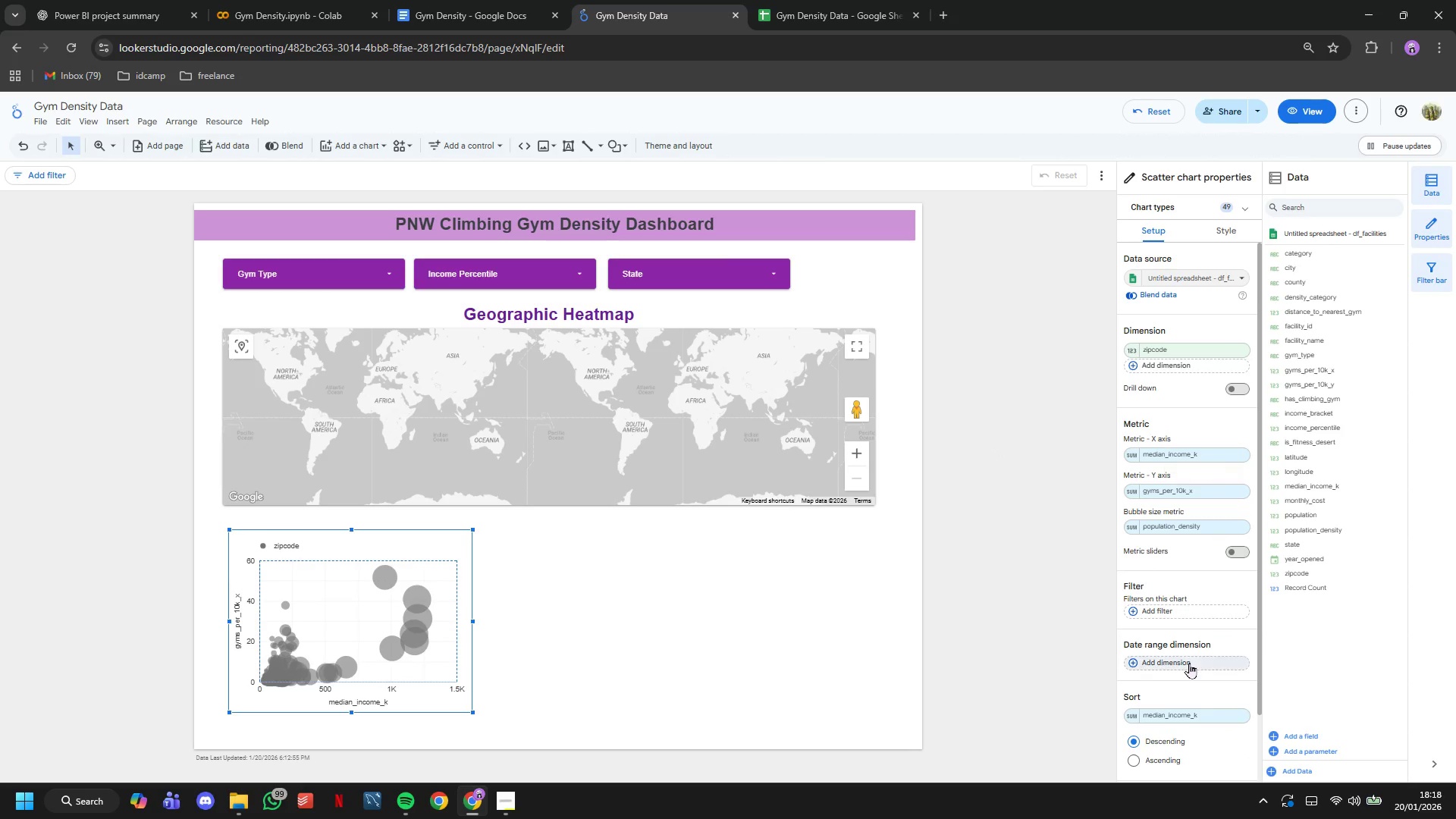 
wait(5.98)
 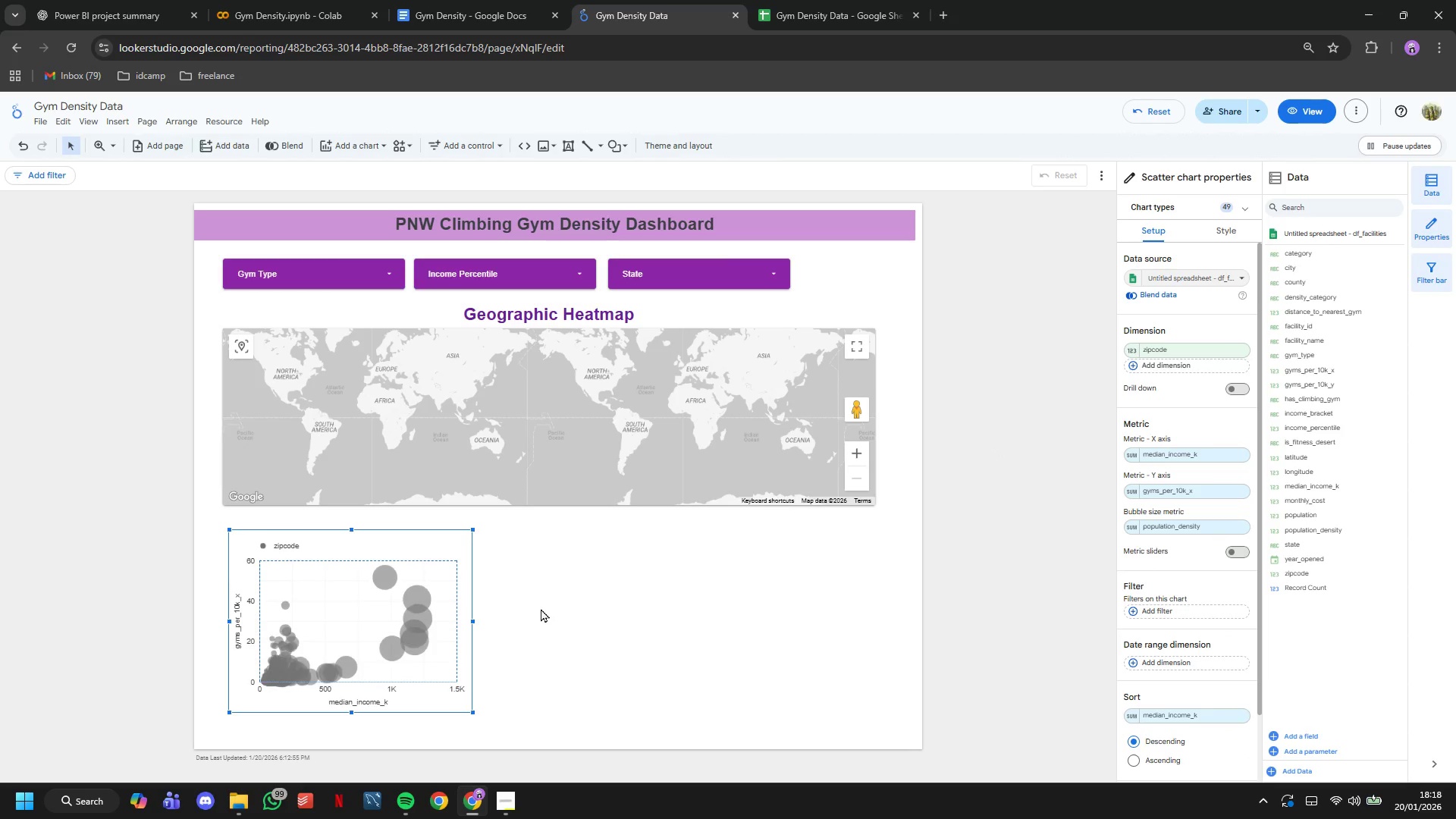 
left_click([1227, 227])
 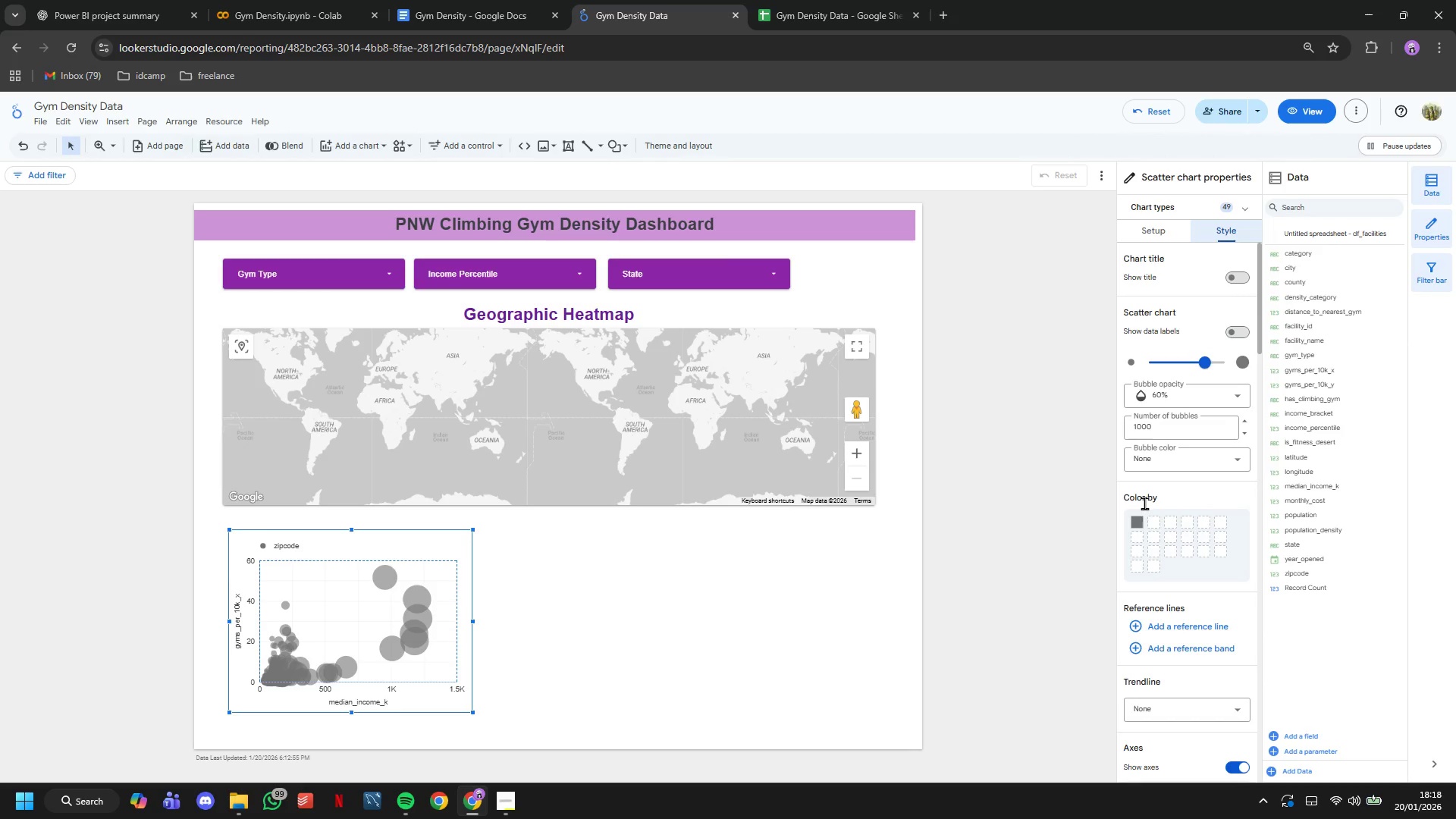 
left_click([1138, 525])
 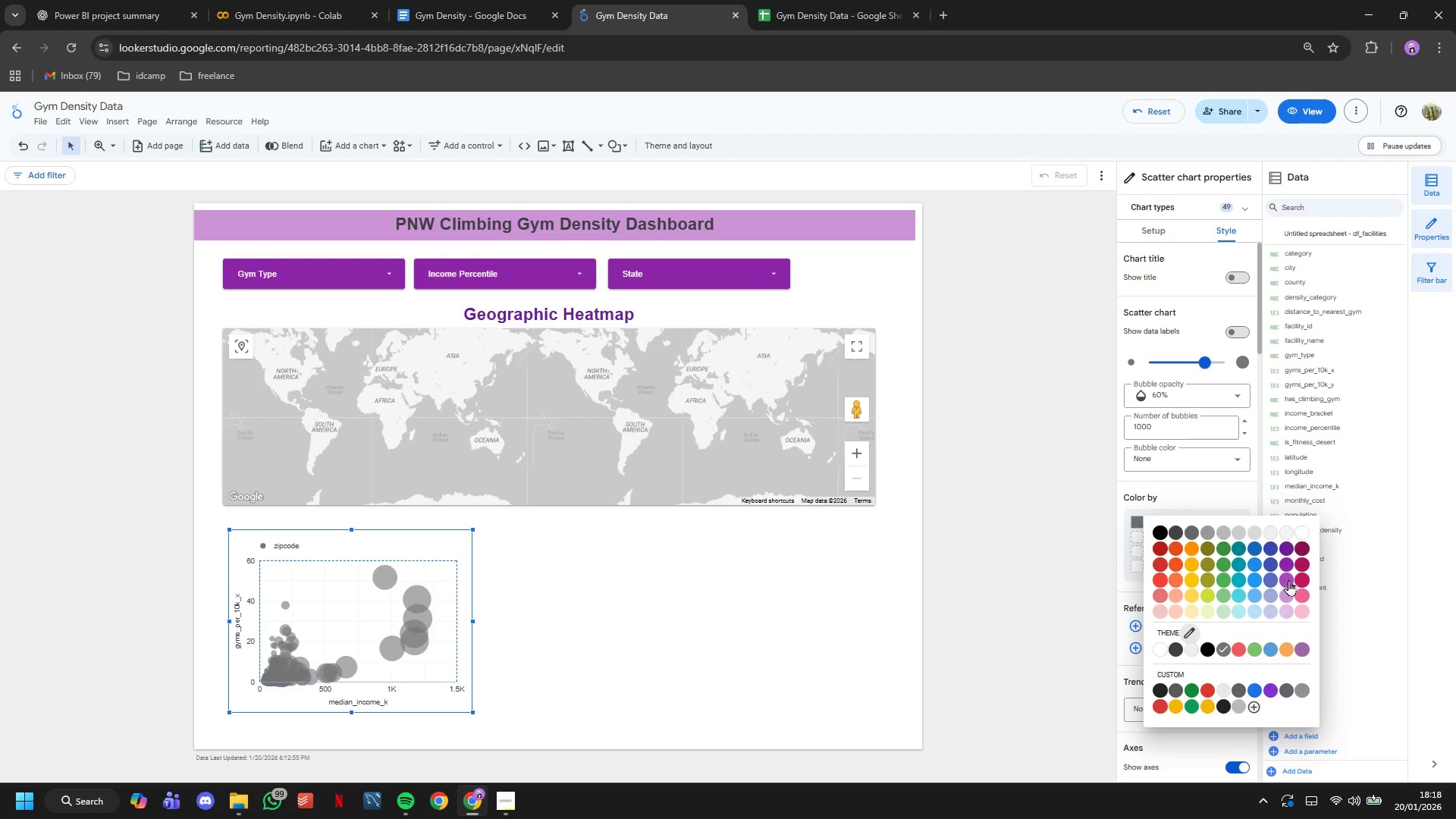 
left_click([1291, 590])
 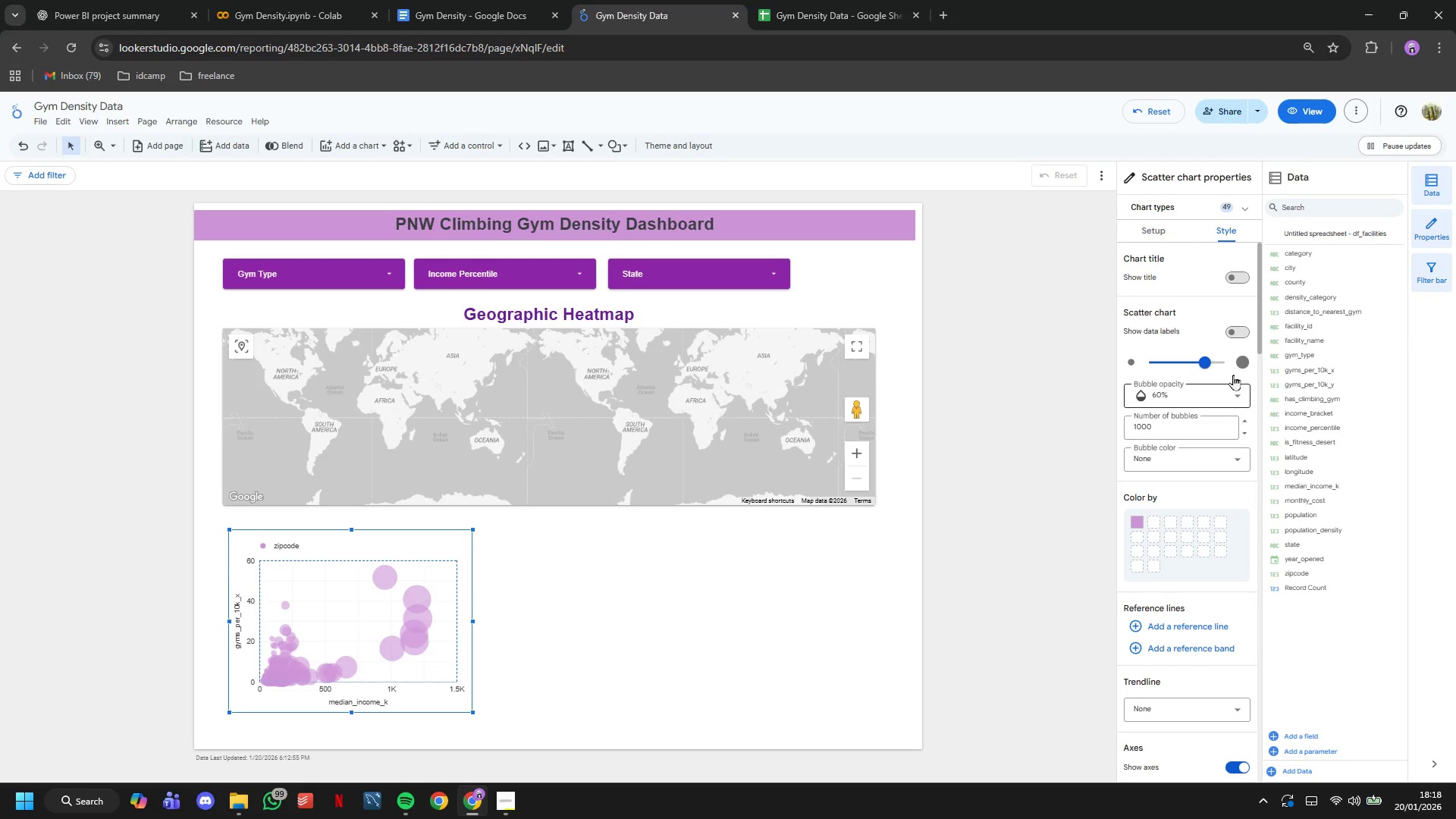 
left_click([1235, 280])
 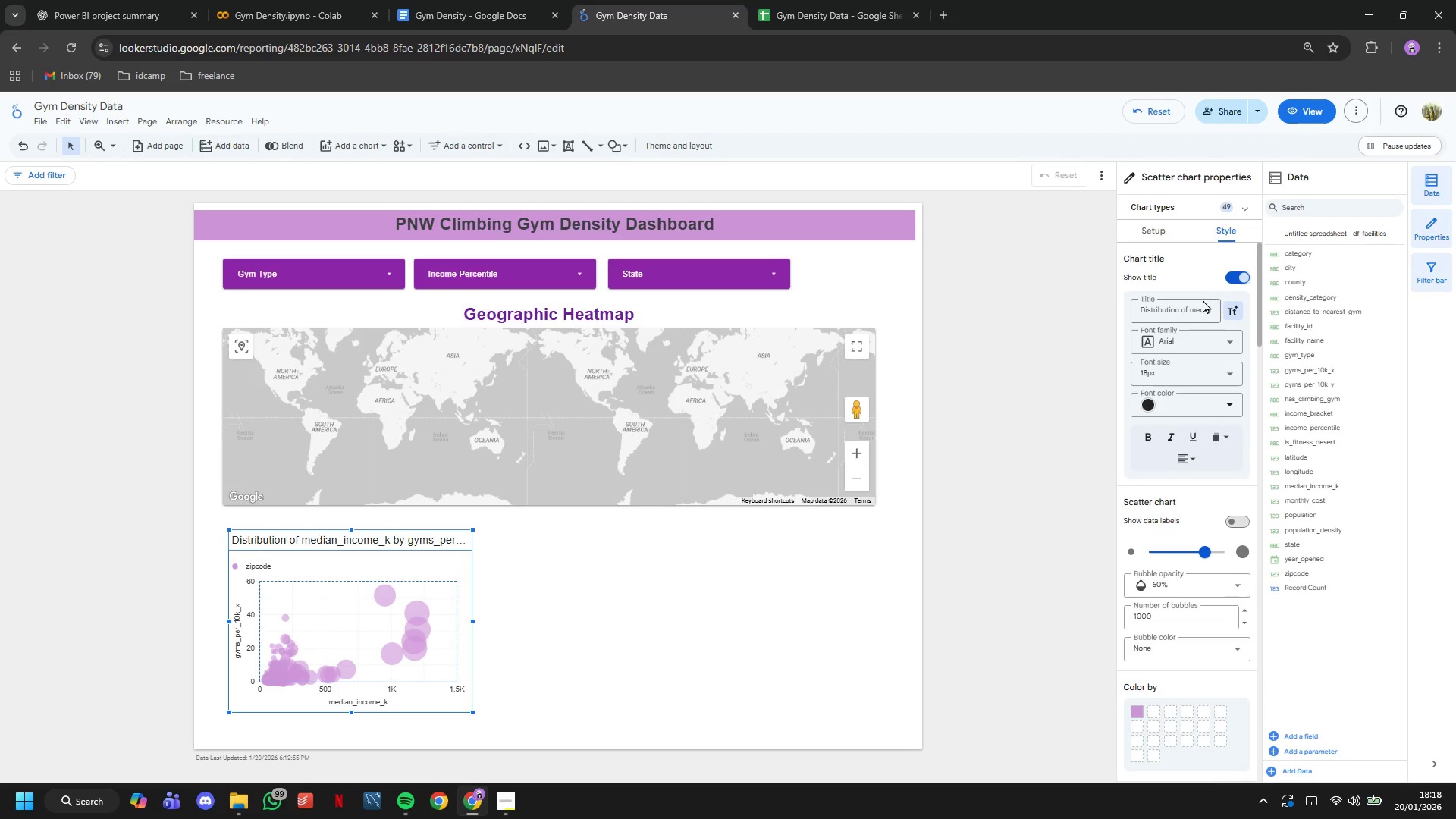 
double_click([1187, 315])
 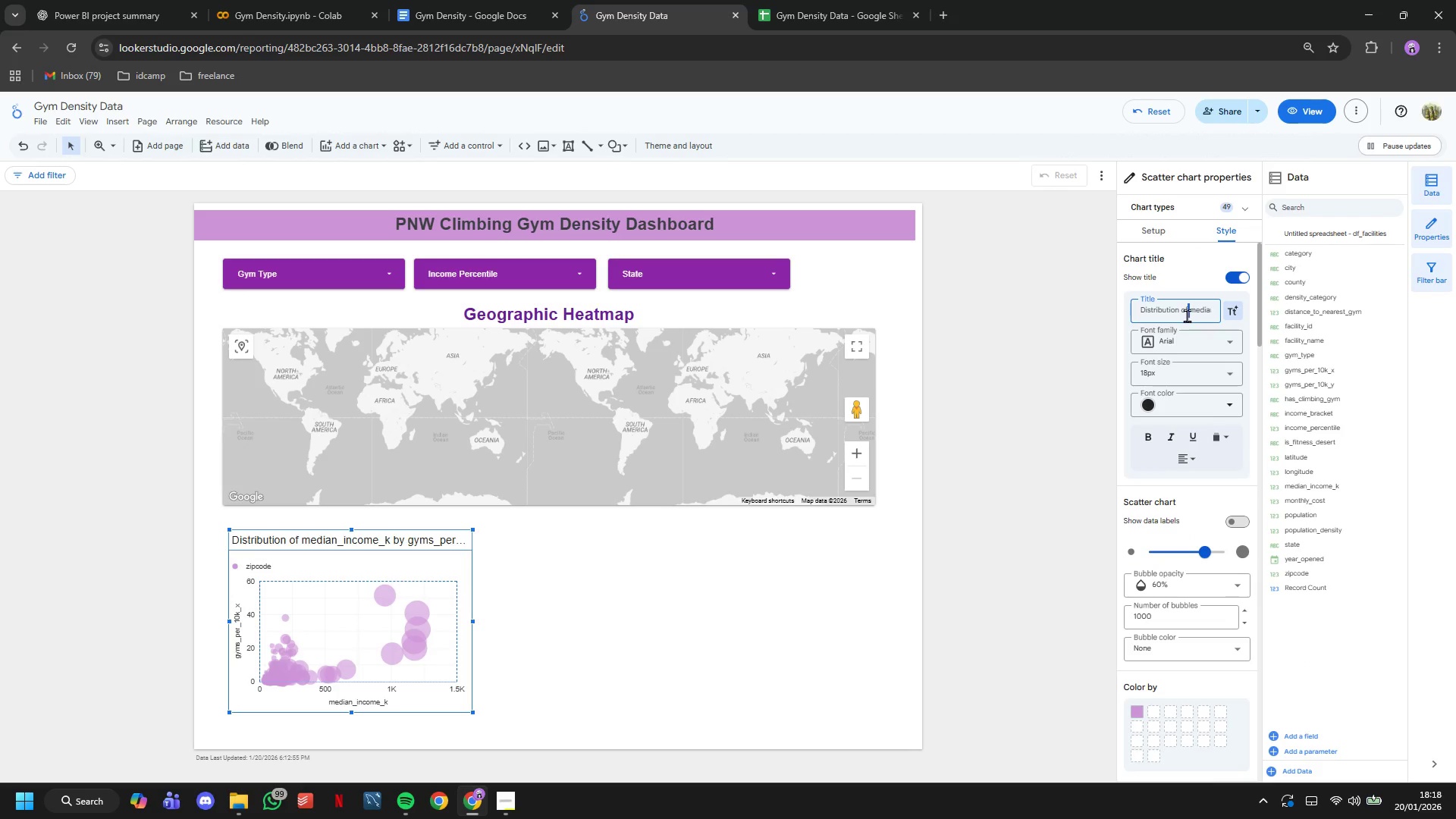 
triple_click([1187, 315])
 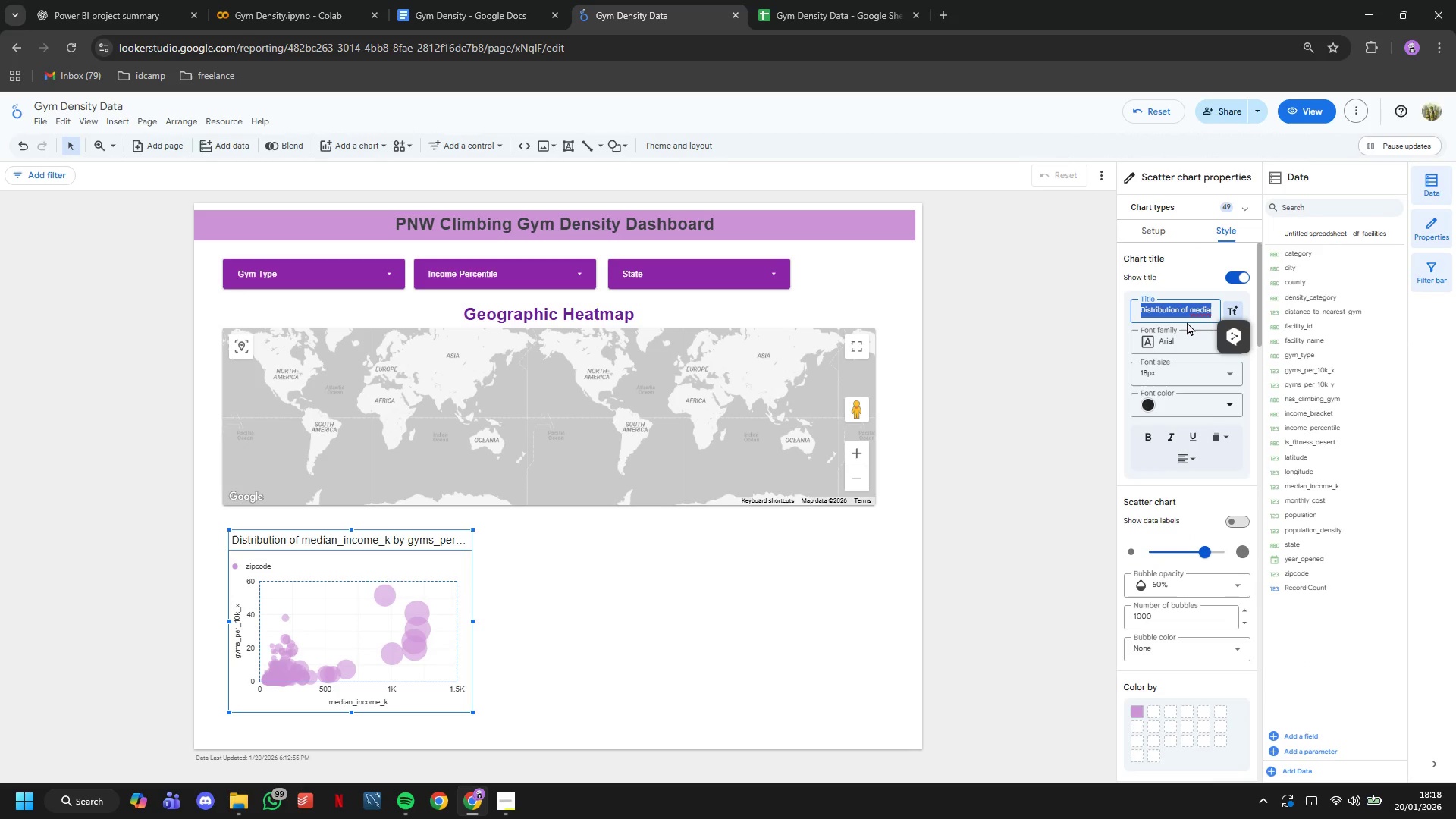 
type(Incoe)
key(Backspace)
type(me vs D)
key(Backspace)
type(Gyn)
key(Backspace)
type(m Density S)
key(Backspace)
 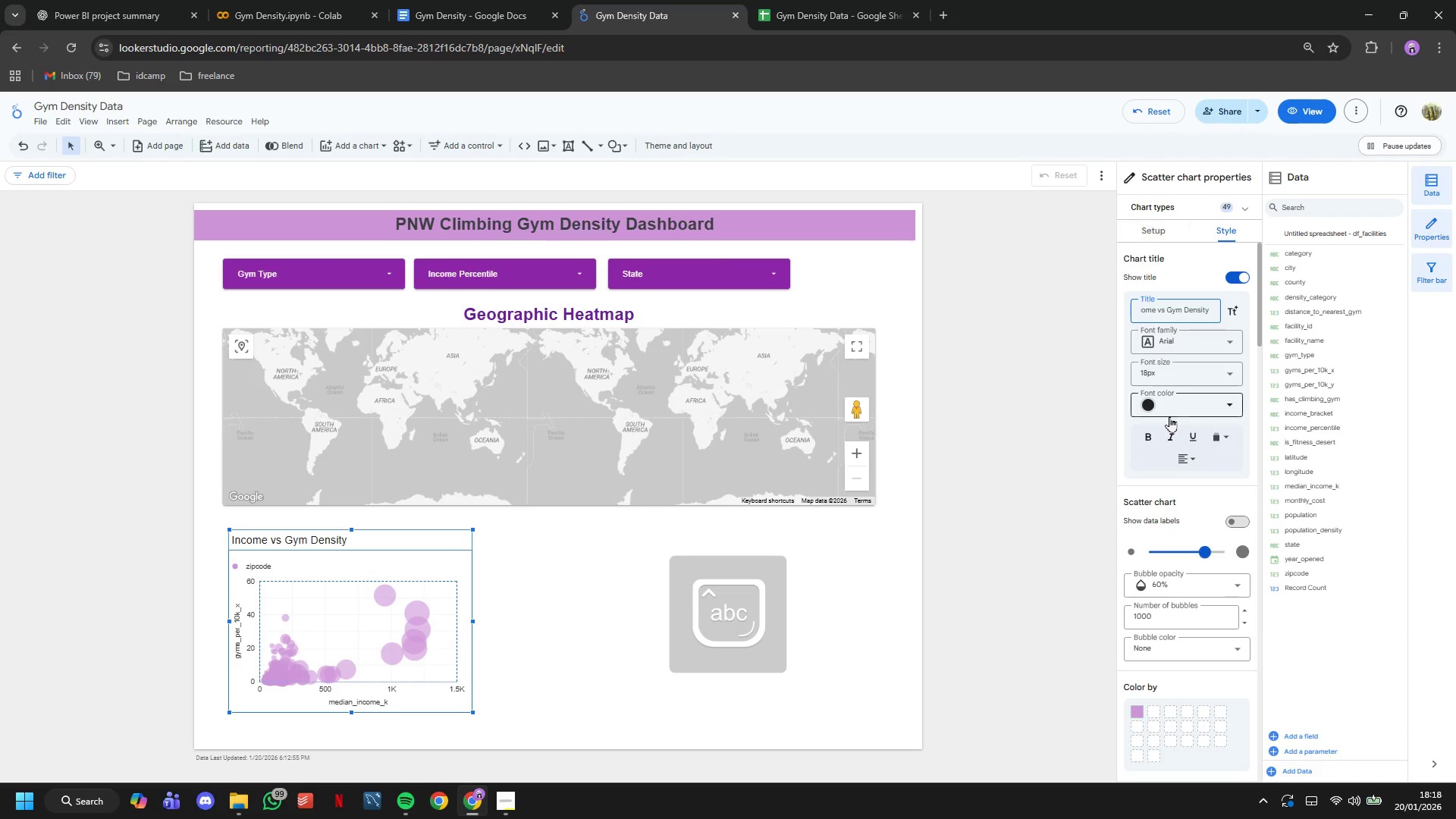 
left_click([1144, 444])
 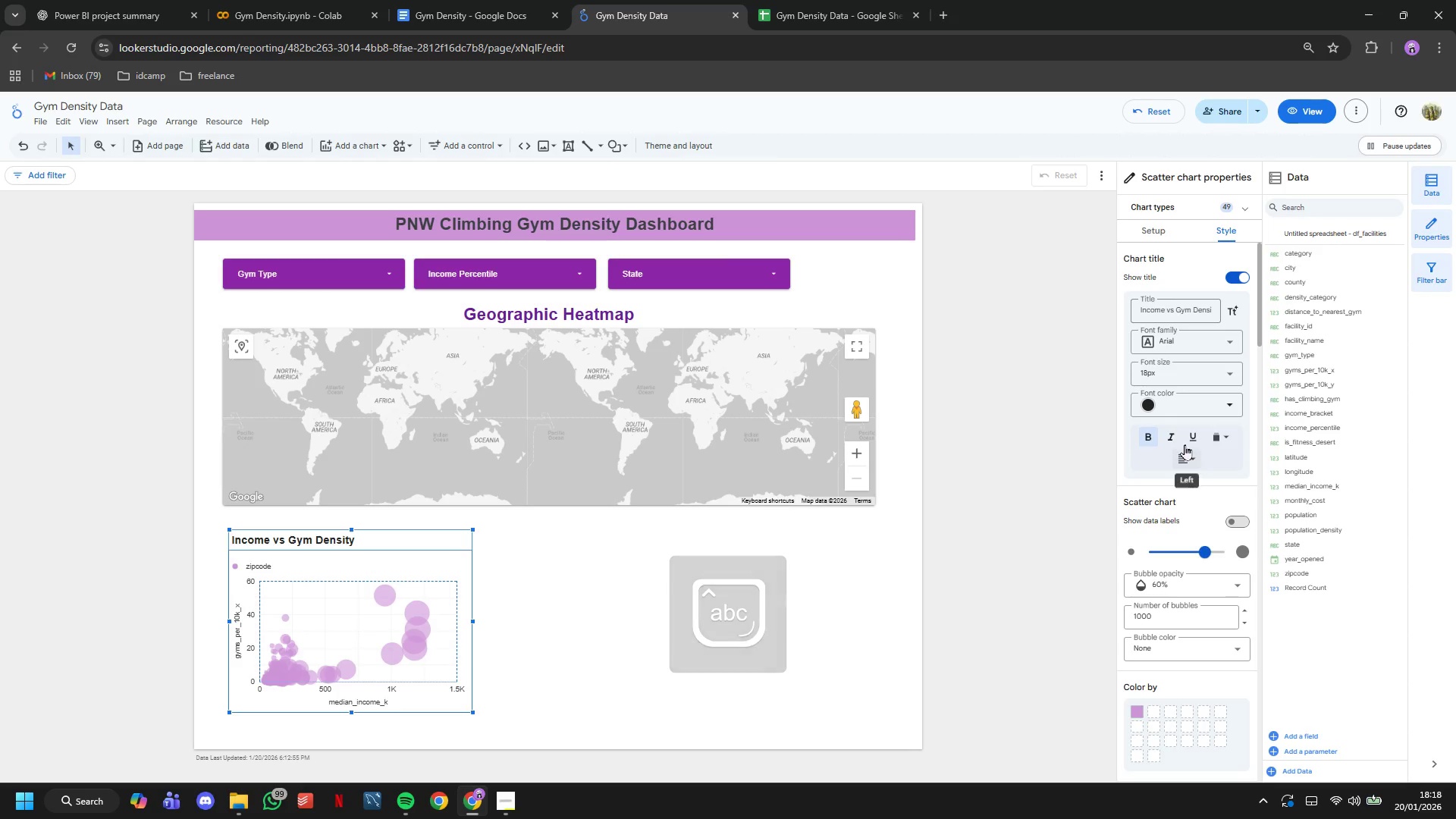 
left_click([1191, 457])
 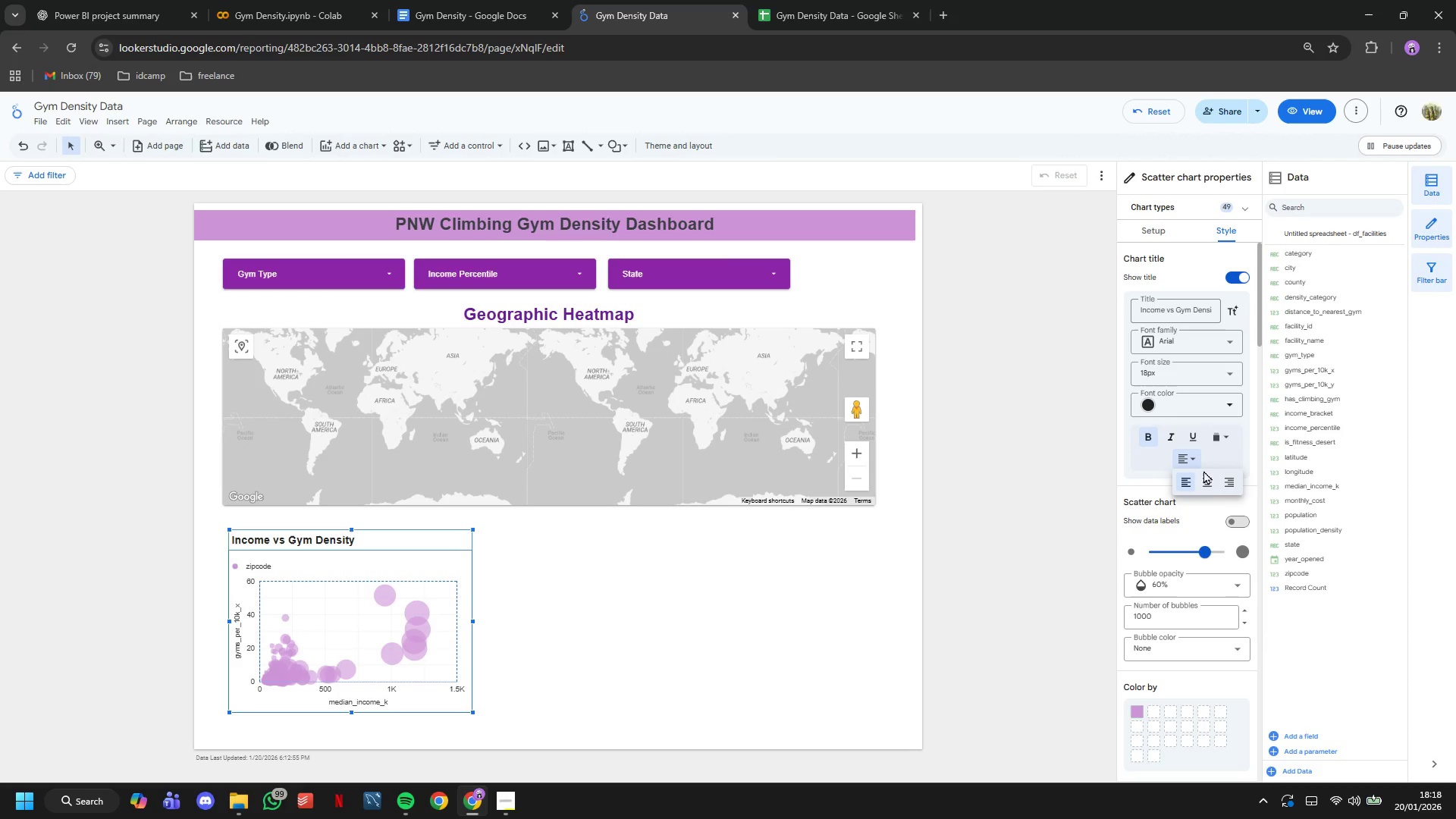 
left_click([1206, 479])
 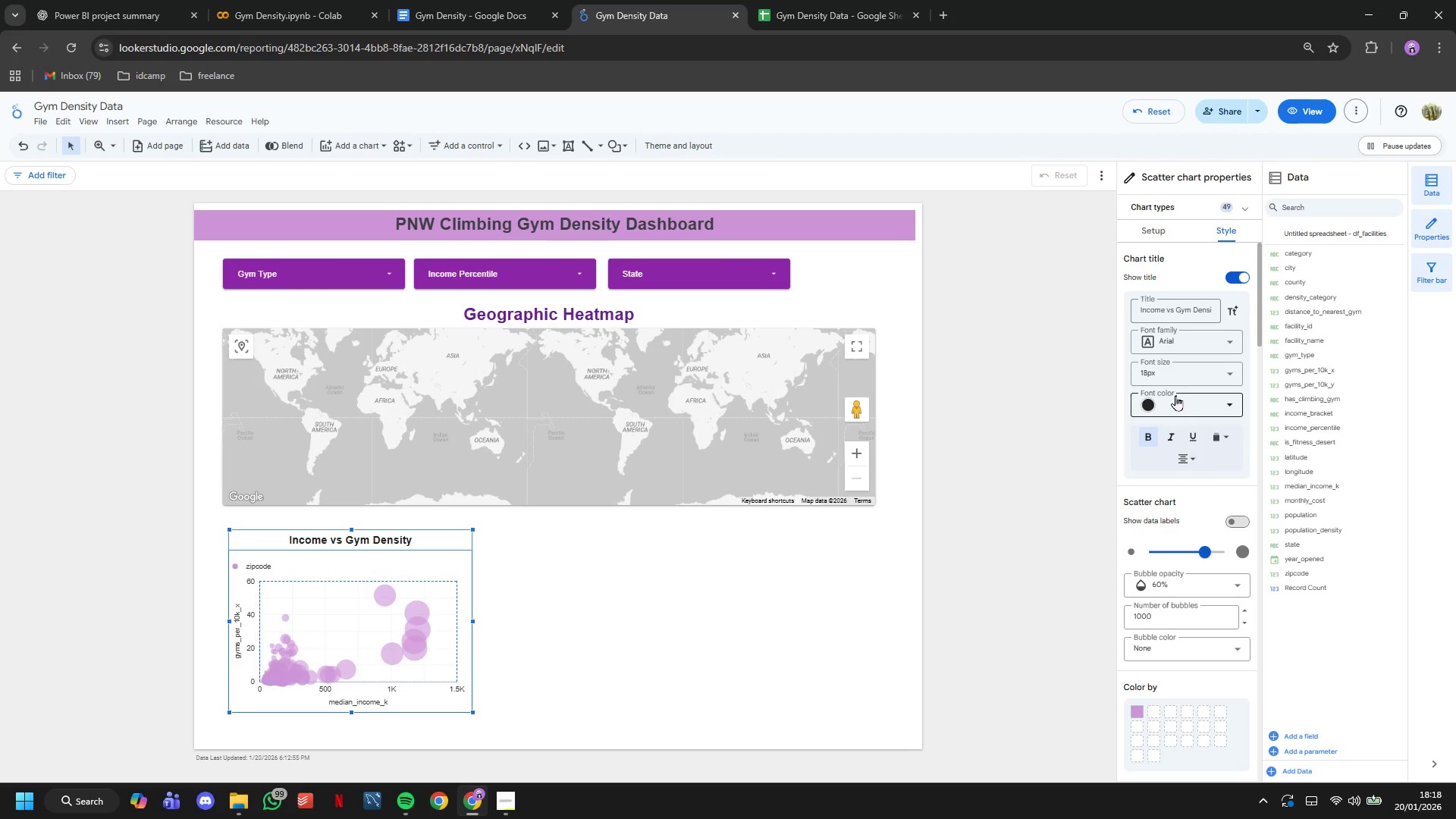 
left_click([1176, 395])
 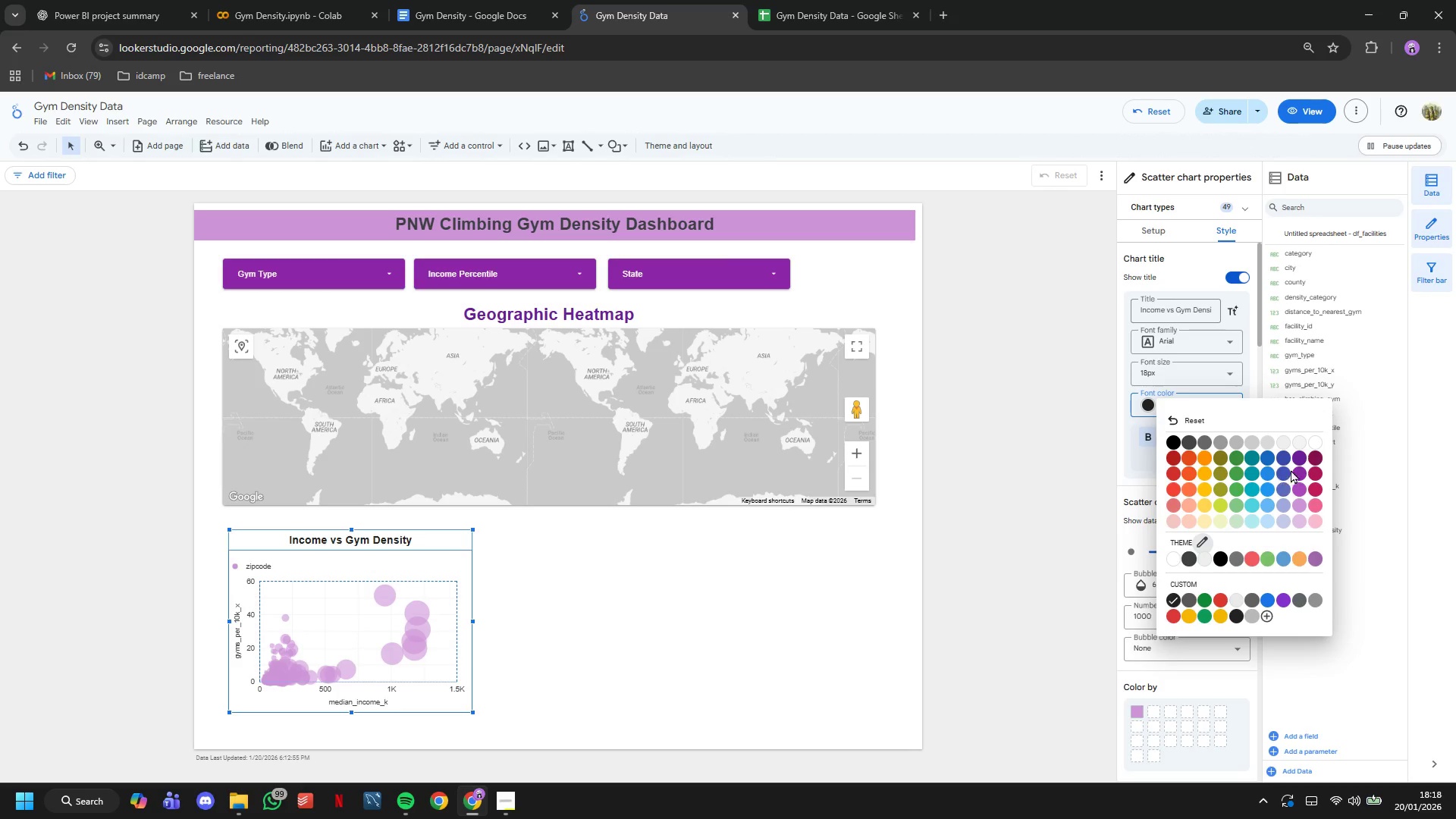 
left_click([1301, 462])
 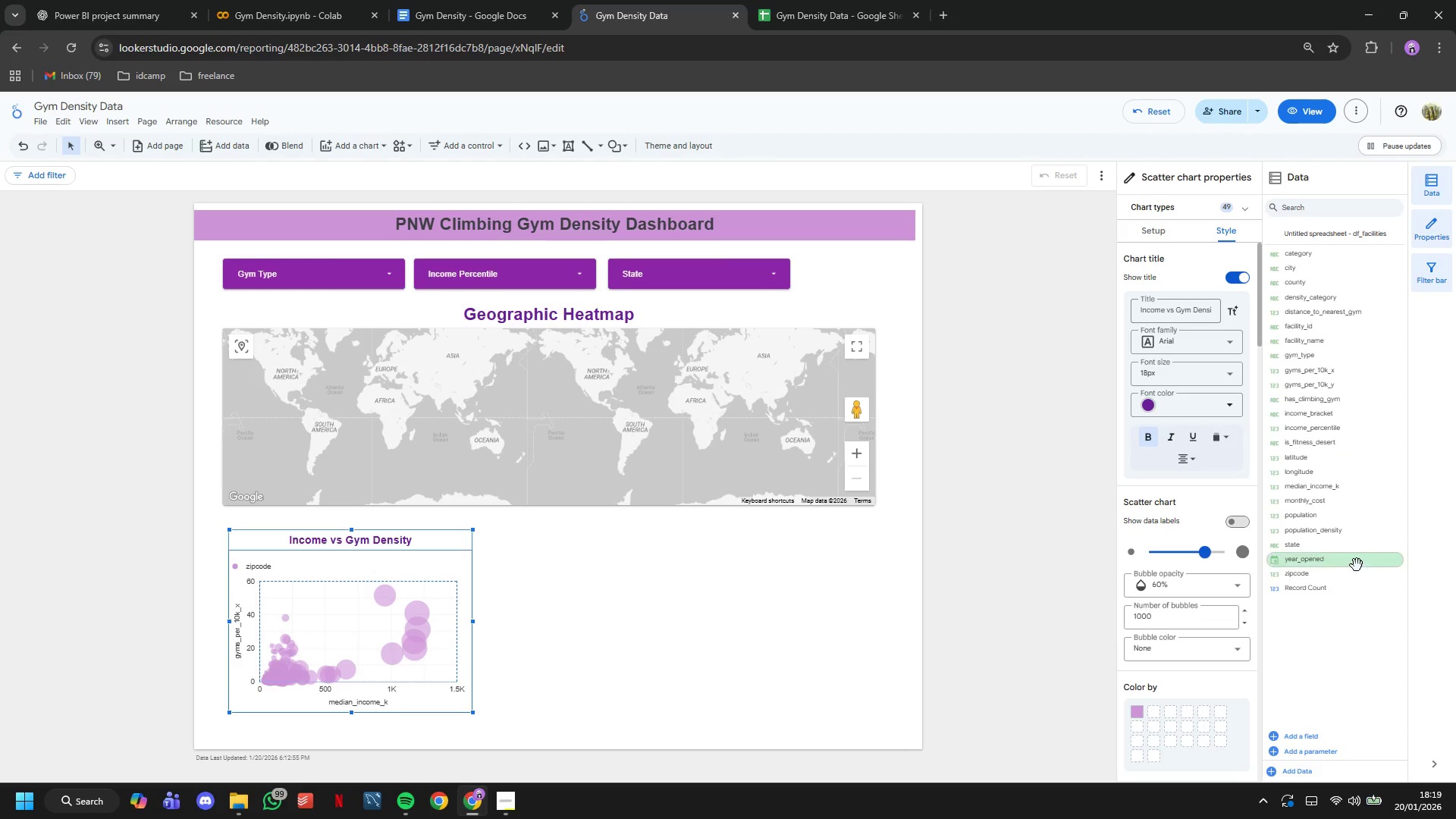 
scroll: coordinate [1245, 557], scroll_direction: down, amount: 28.0
 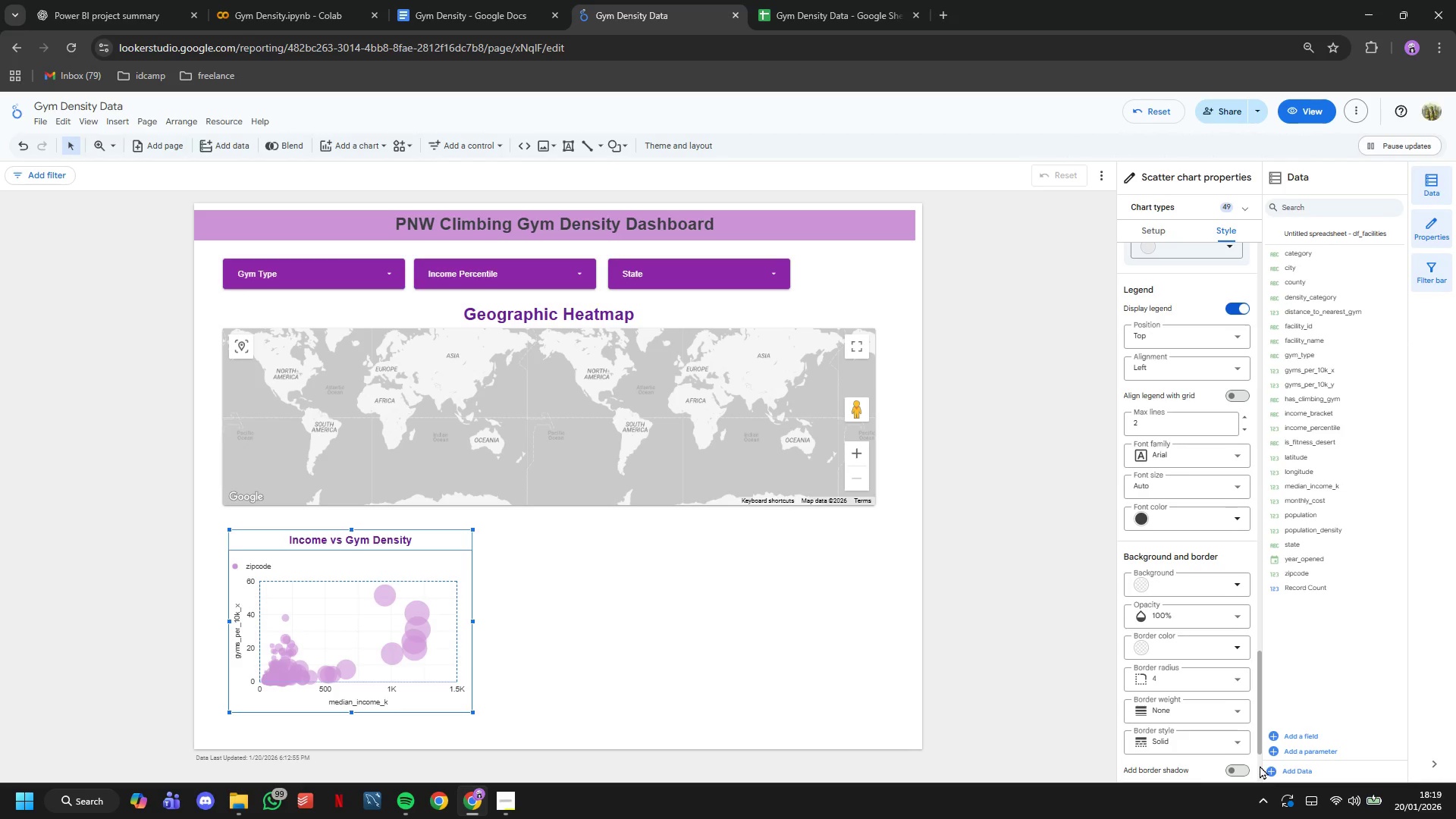 
left_click([1238, 767])
 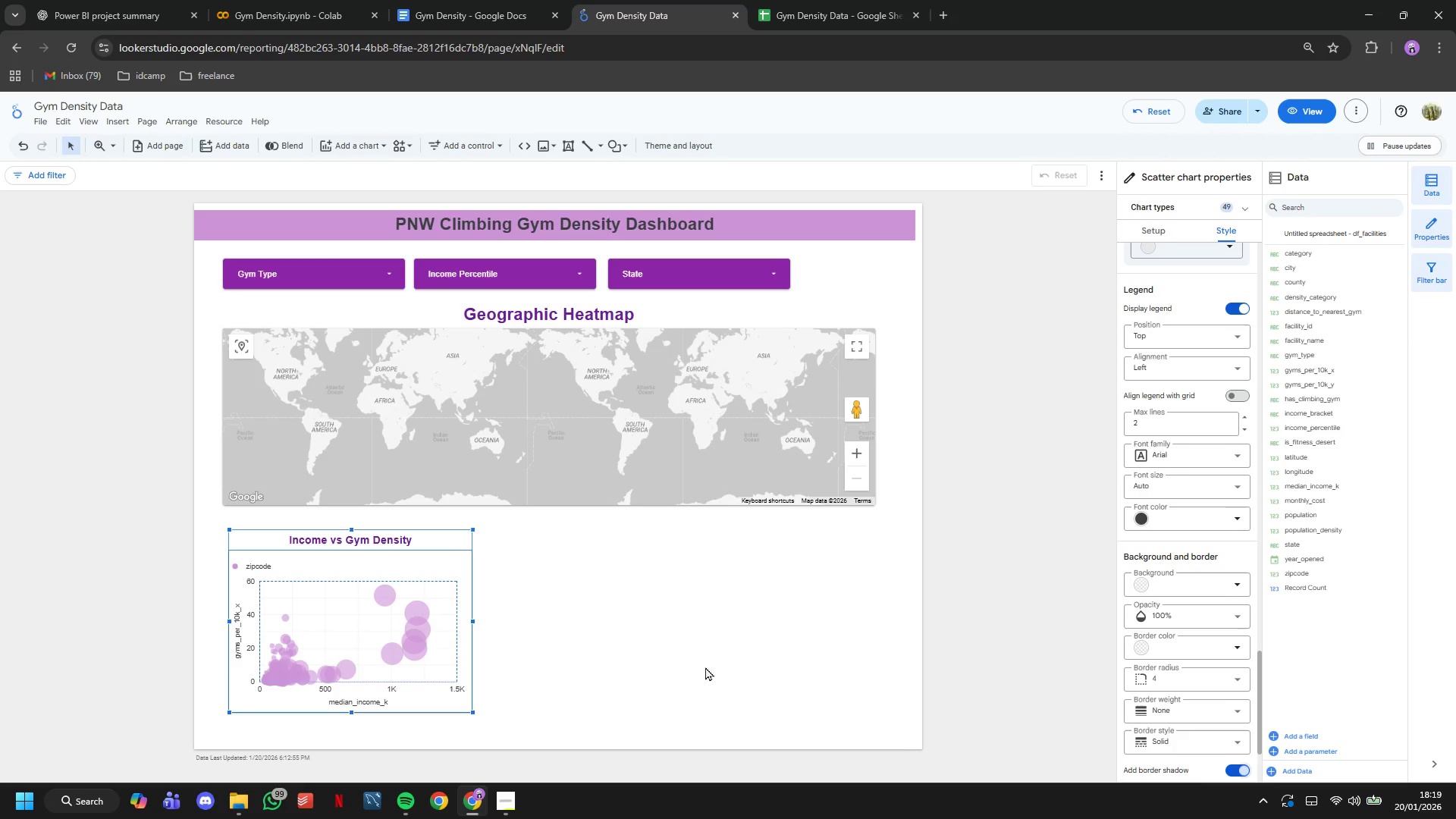 
left_click([646, 635])
 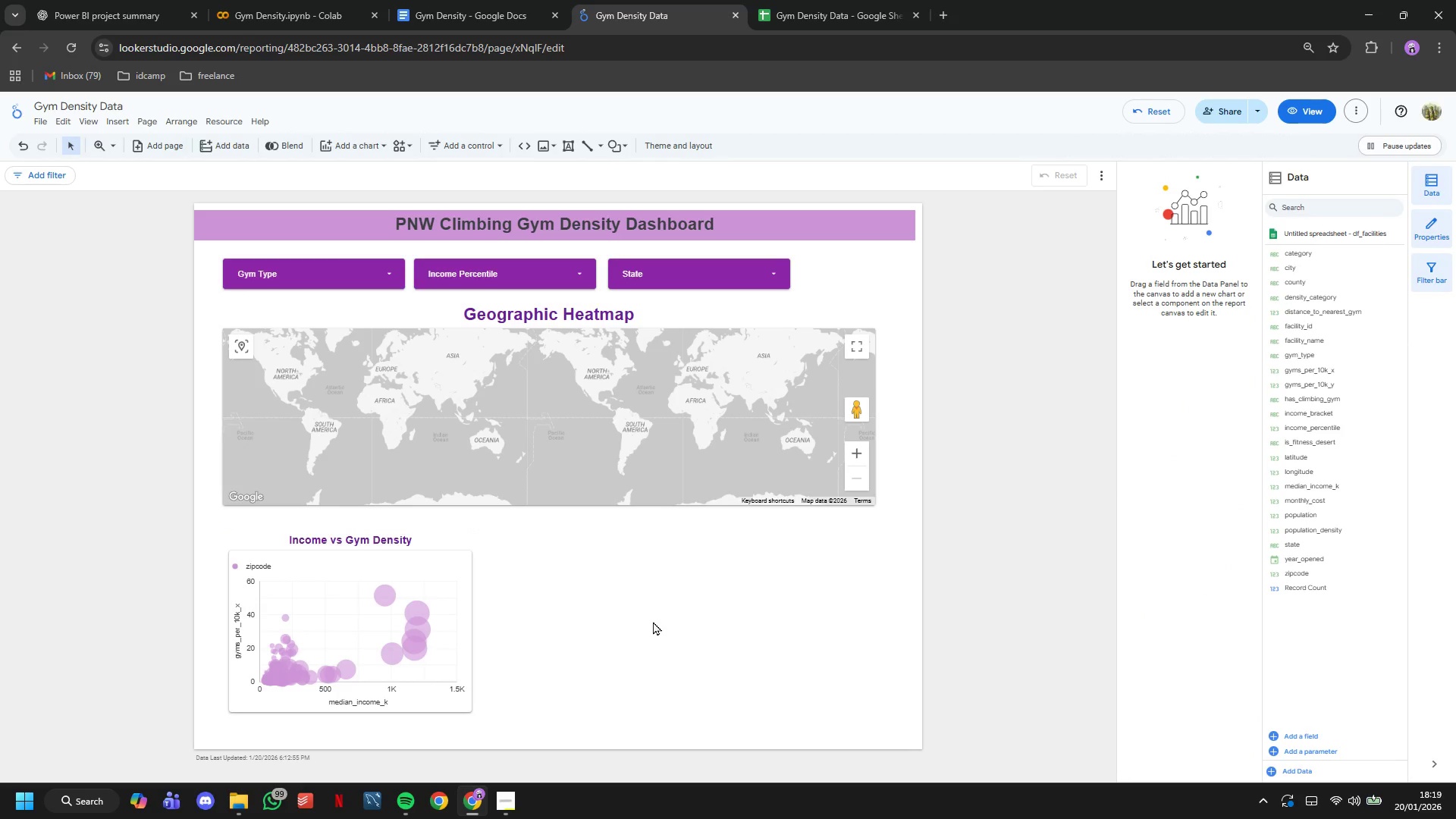 
left_click([504, 814])